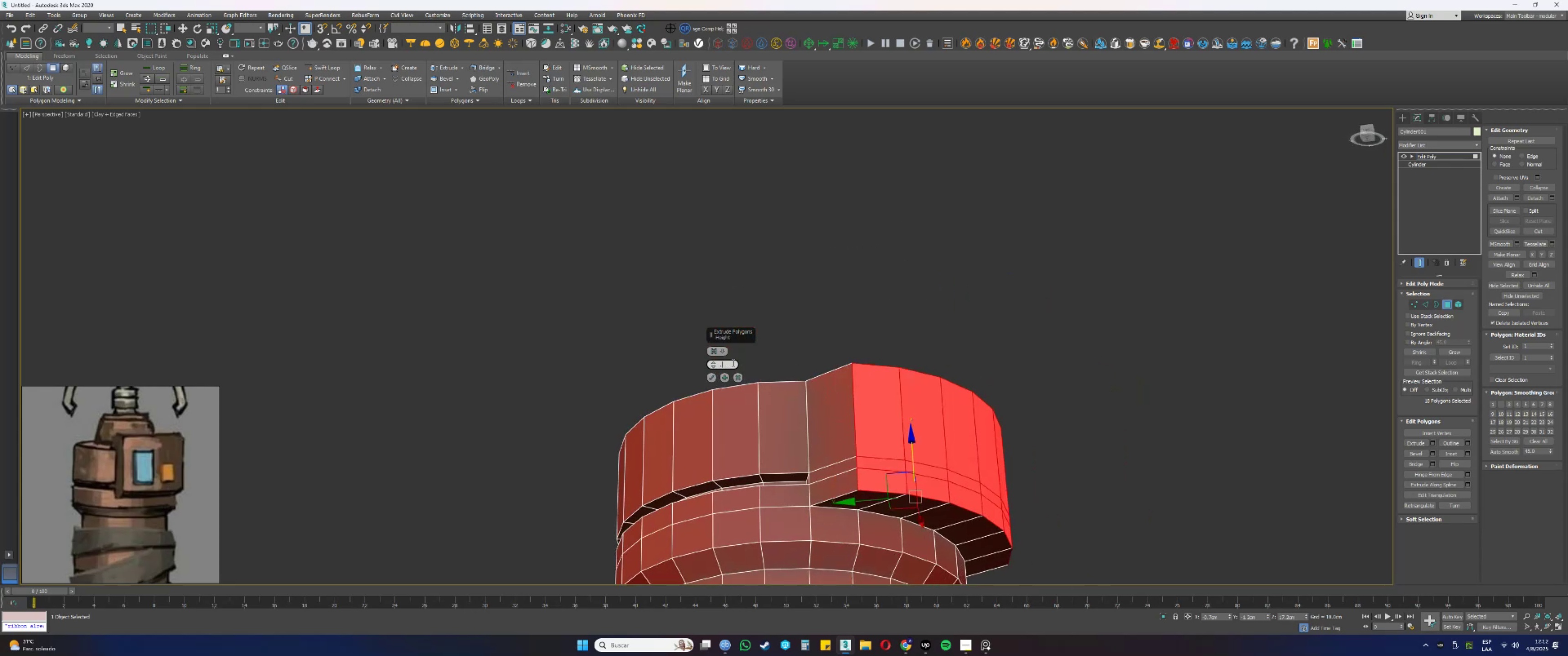 
key(NumpadEnter)
 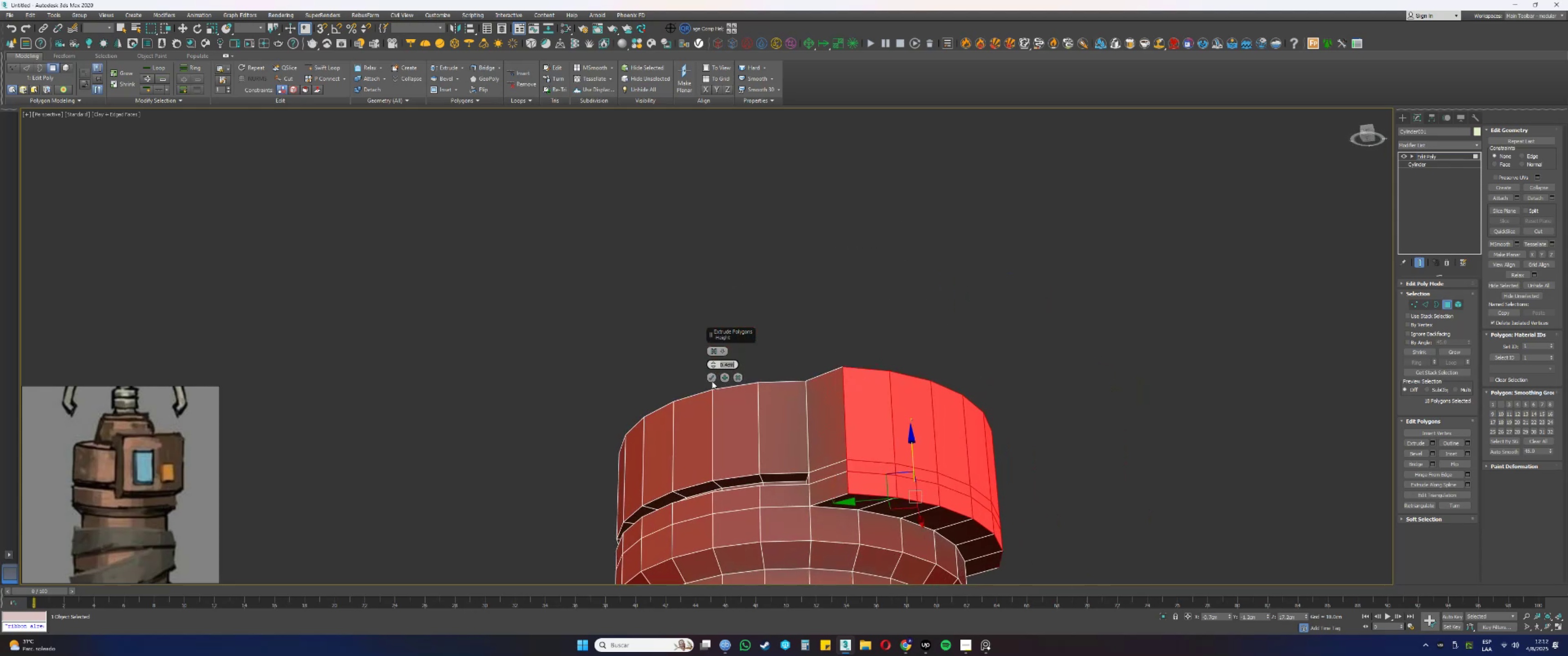 
left_click([710, 379])
 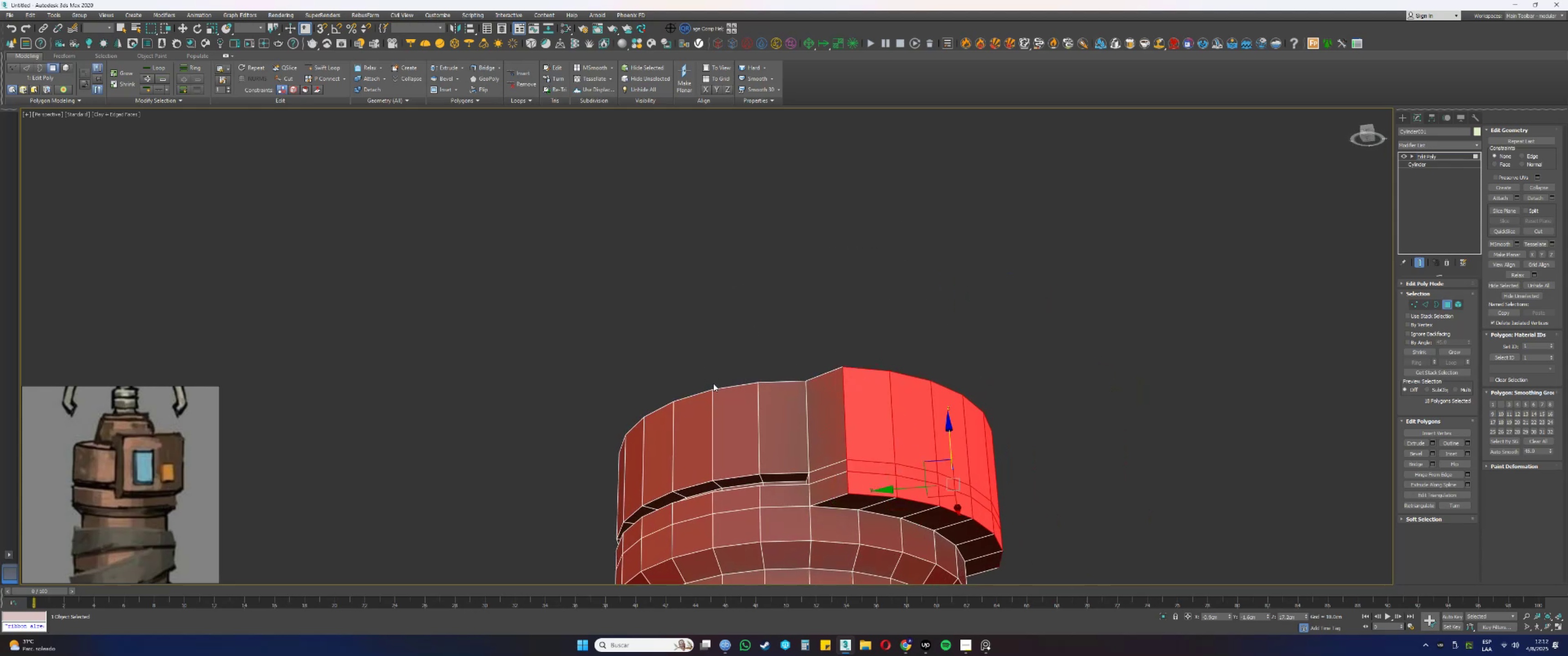 
hold_key(key=AltLeft, duration=0.36)
 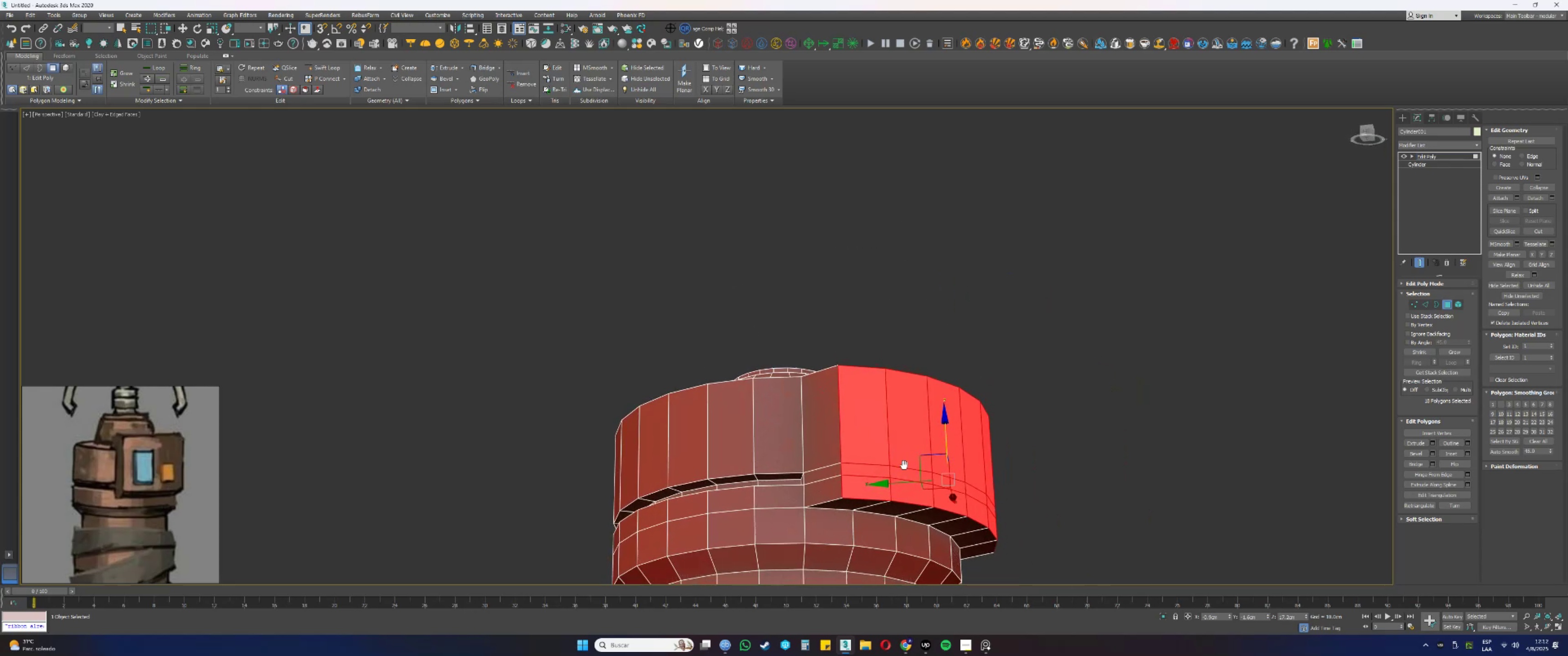 
key(Alt+AltLeft)
 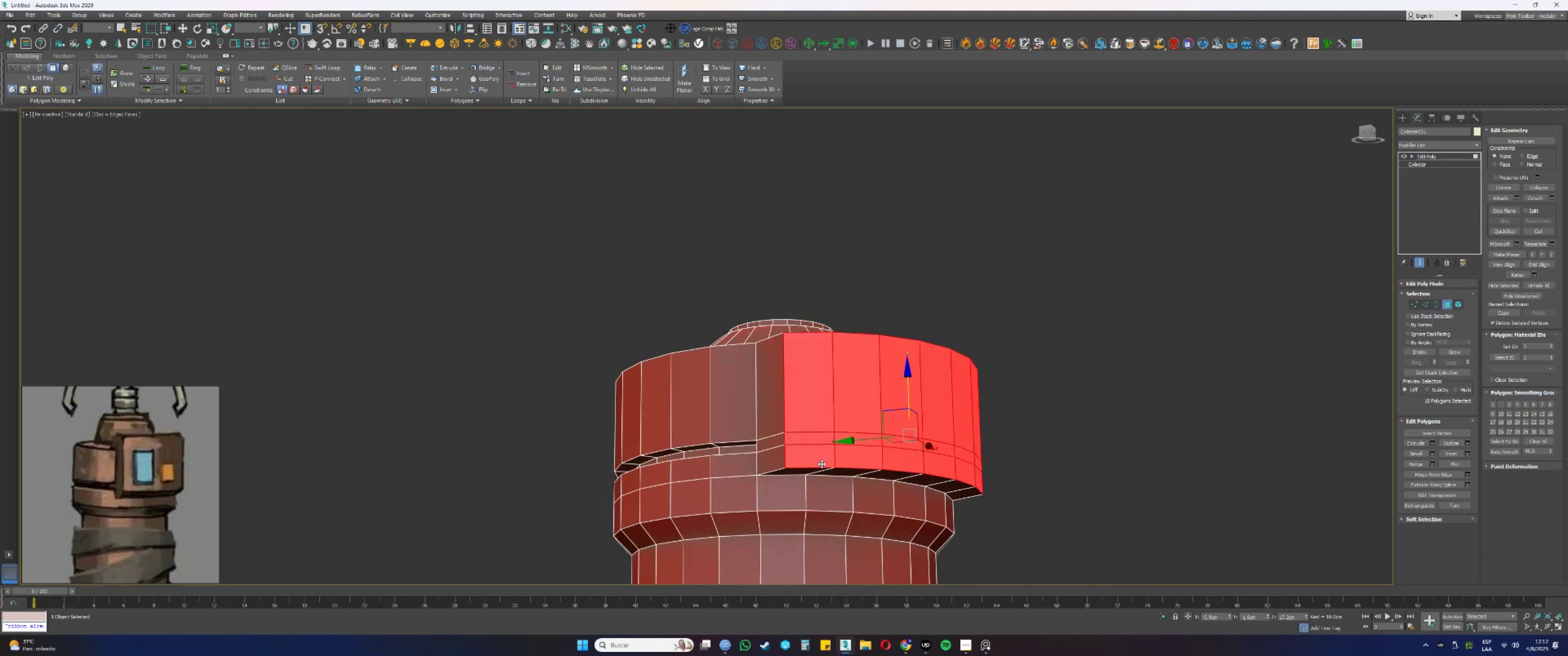 
key(2)
 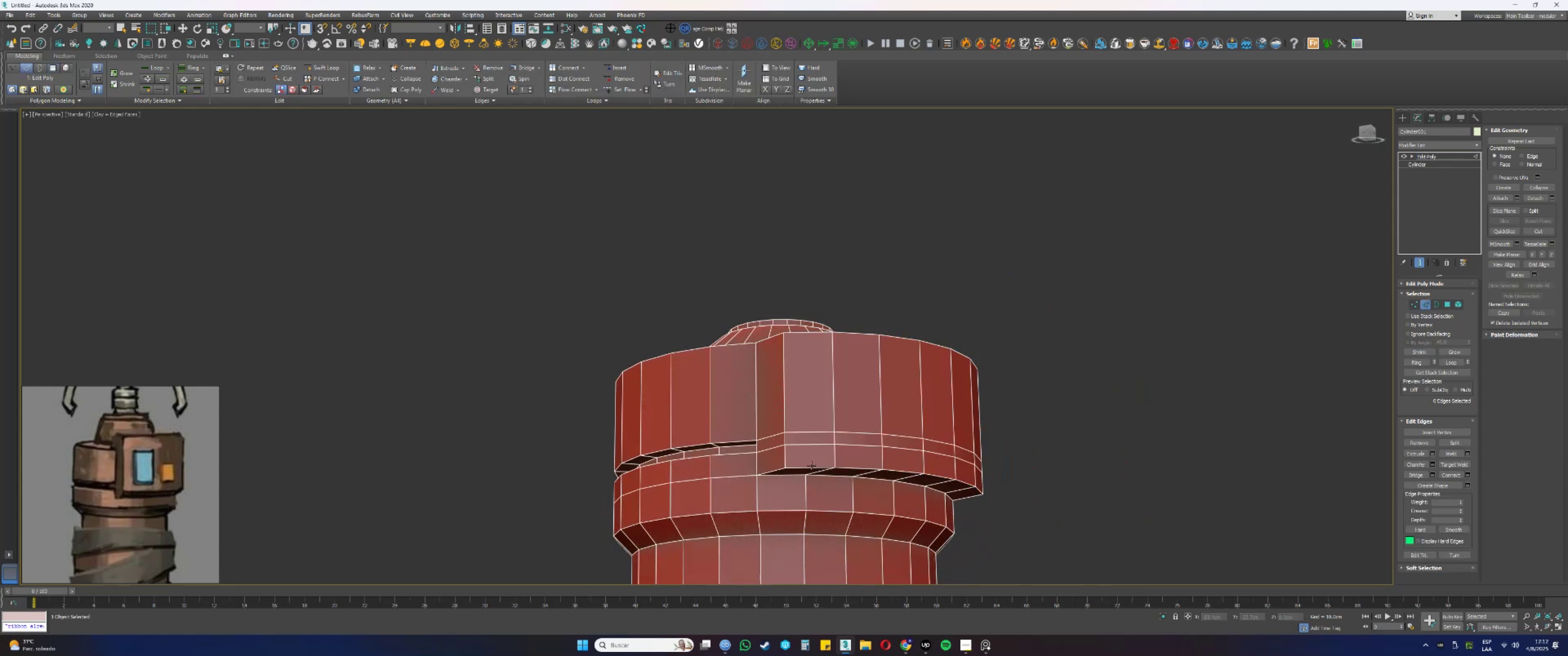 
double_click([811, 466])
 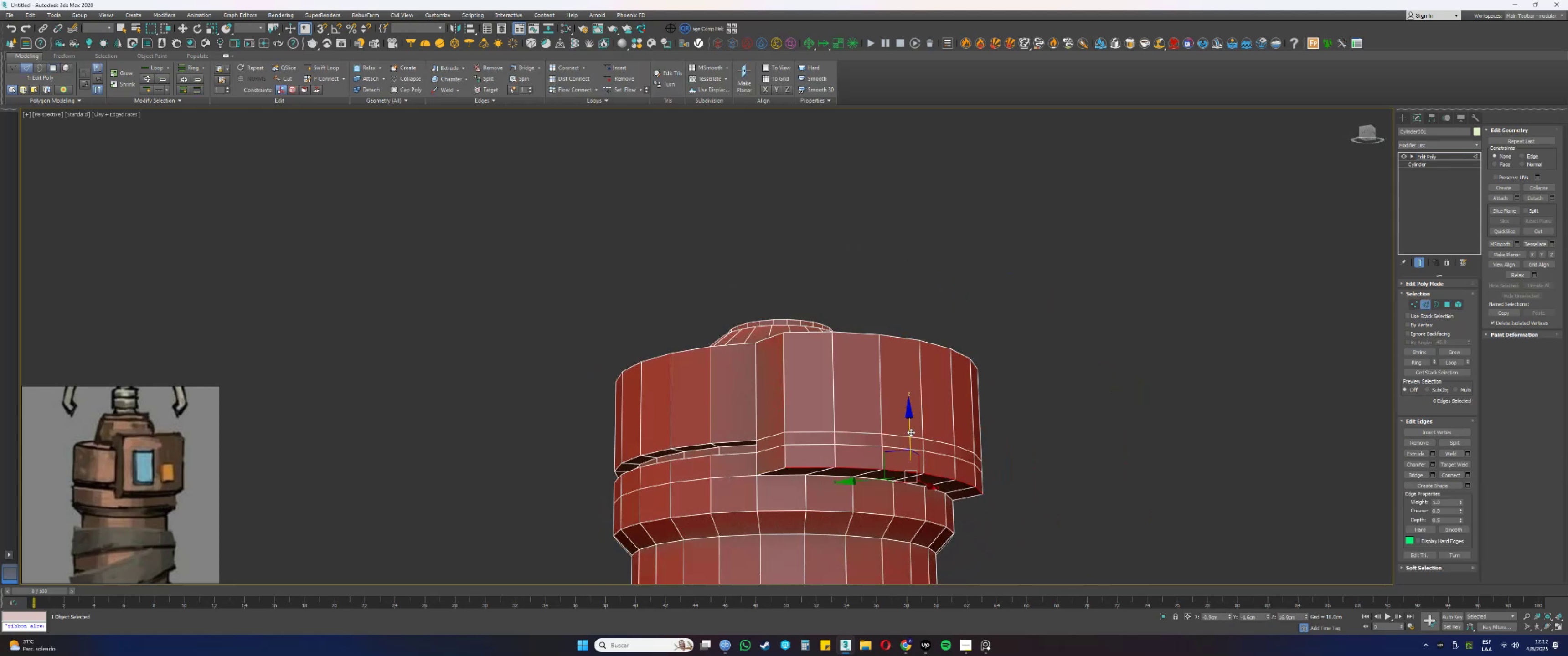 
left_click_drag(start_coordinate=[910, 431], to_coordinate=[905, 413])
 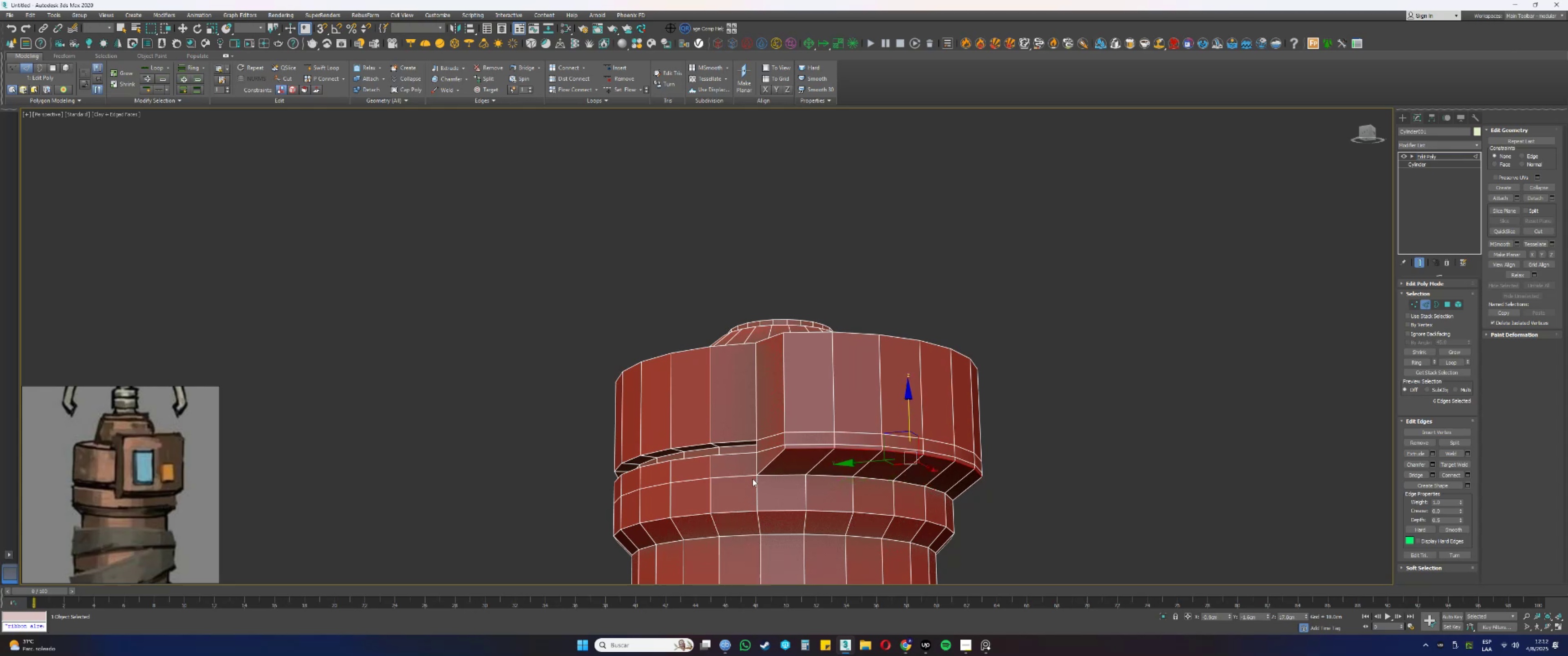 
double_click([745, 475])
 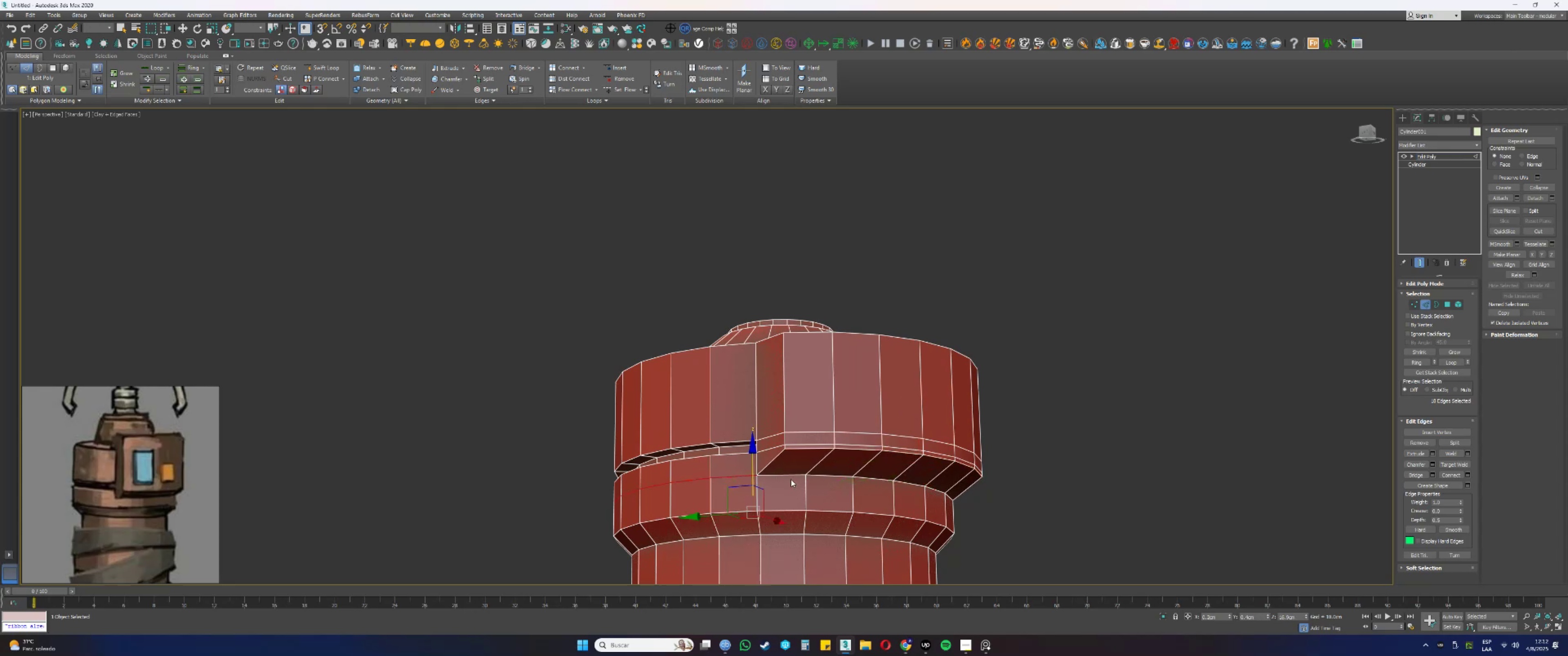 
hold_key(key=ControlLeft, duration=0.42)
double_click([792, 474])
 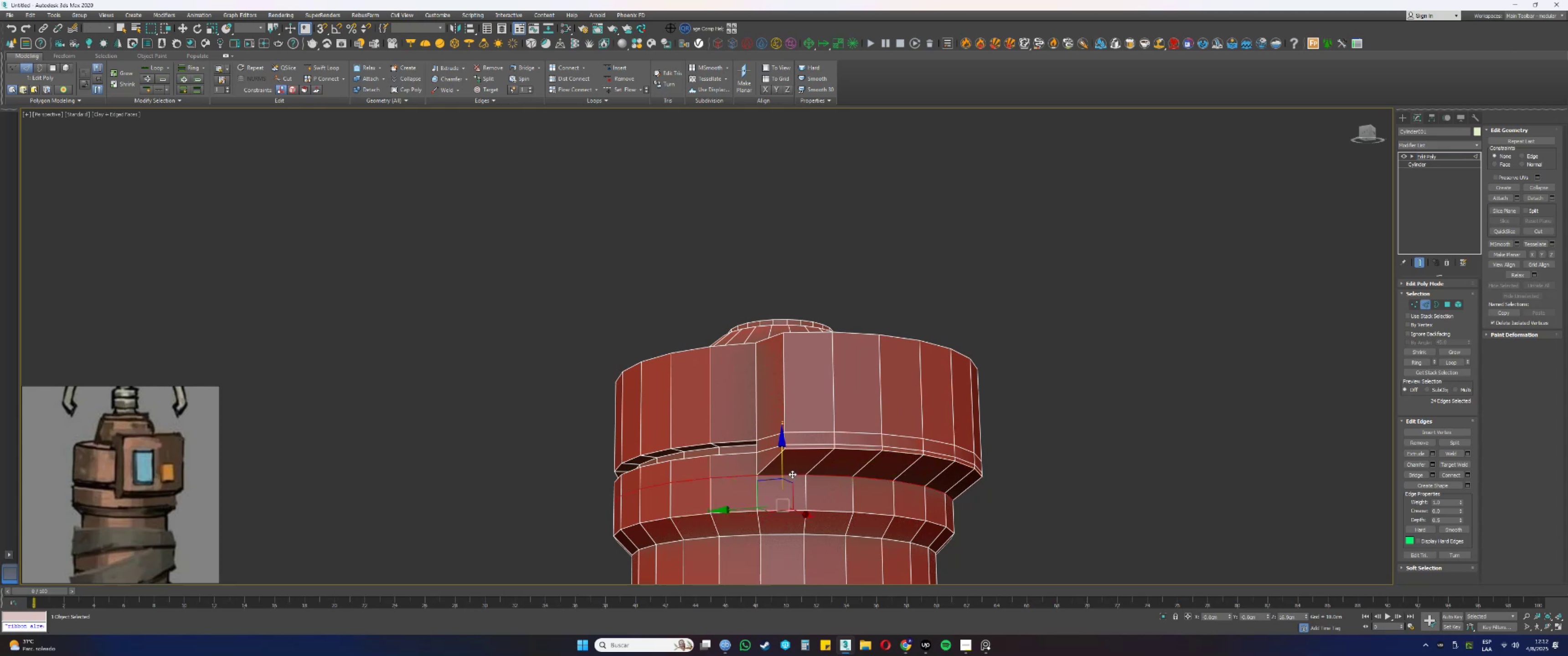 
hold_key(key=AltLeft, duration=0.32)
 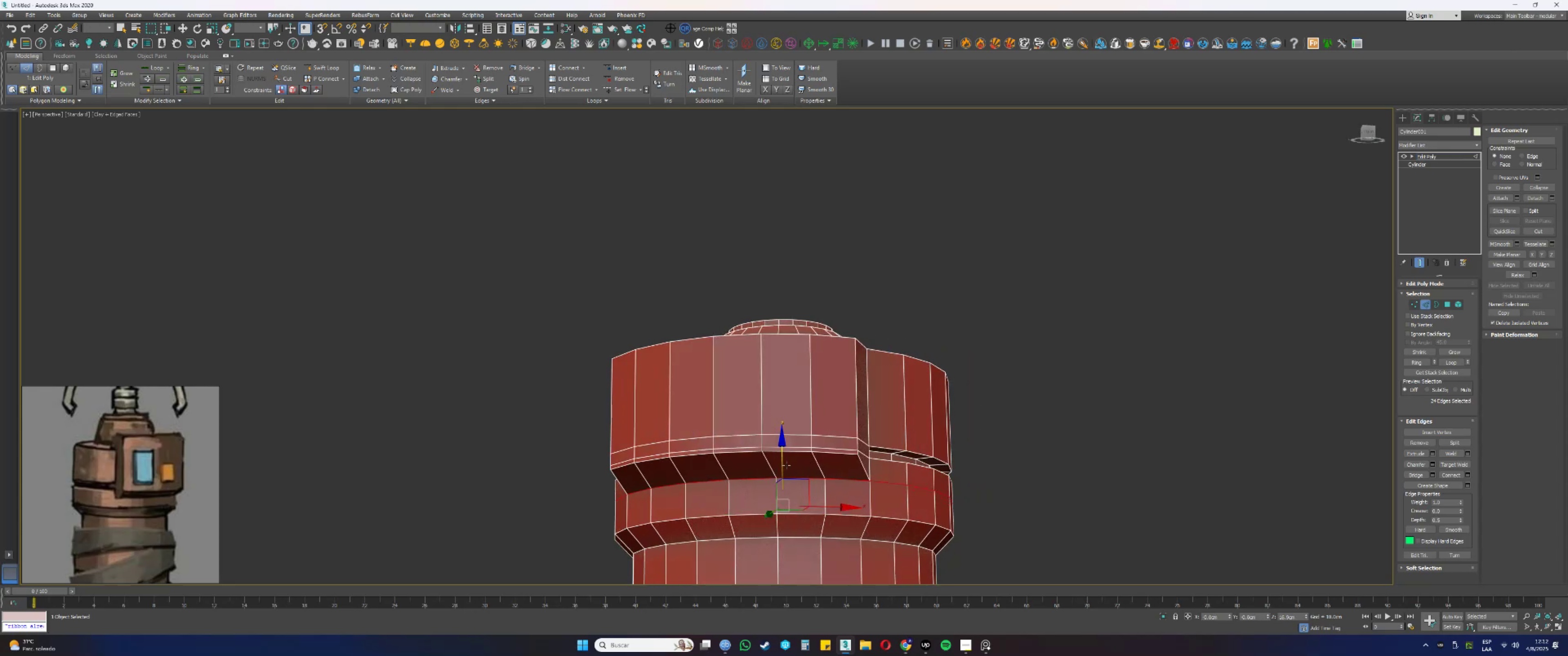 
left_click_drag(start_coordinate=[785, 464], to_coordinate=[784, 475])
 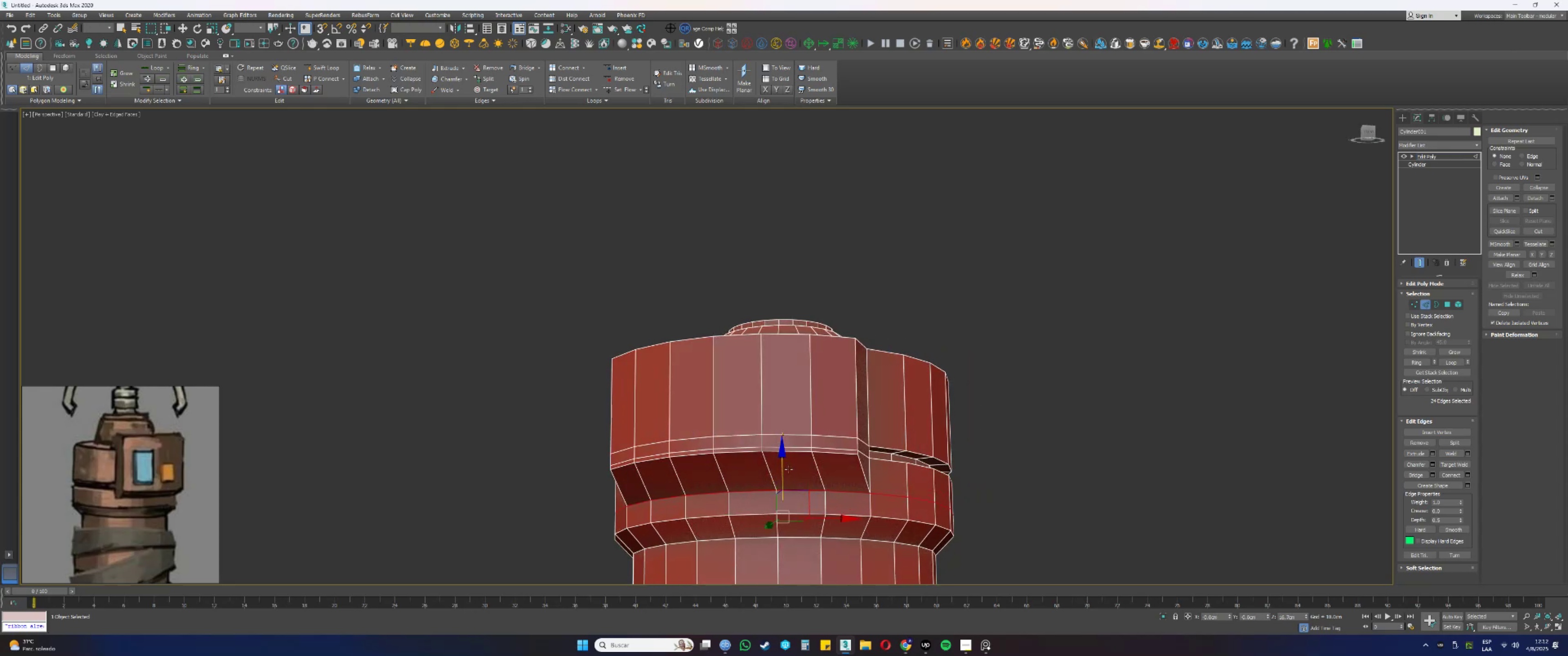 
hold_key(key=AltLeft, duration=0.7)
 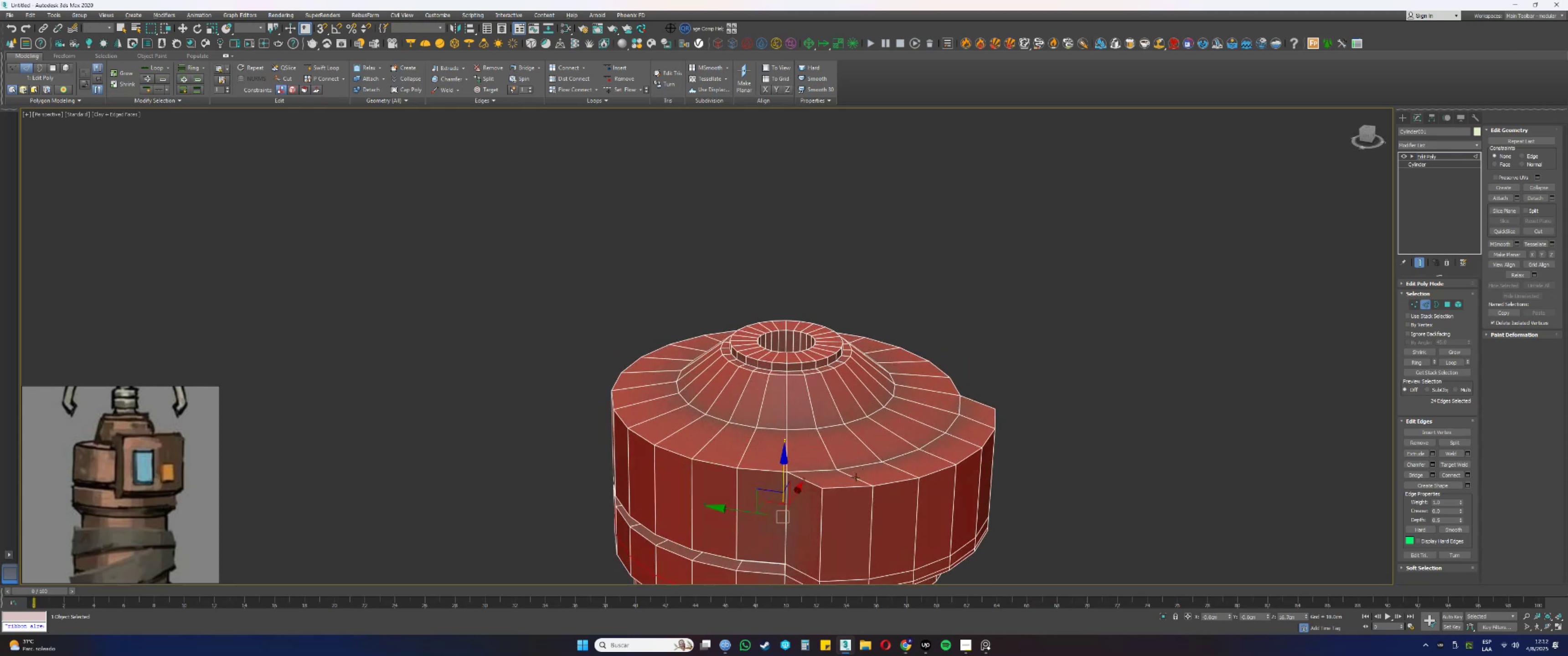 
key(4)
 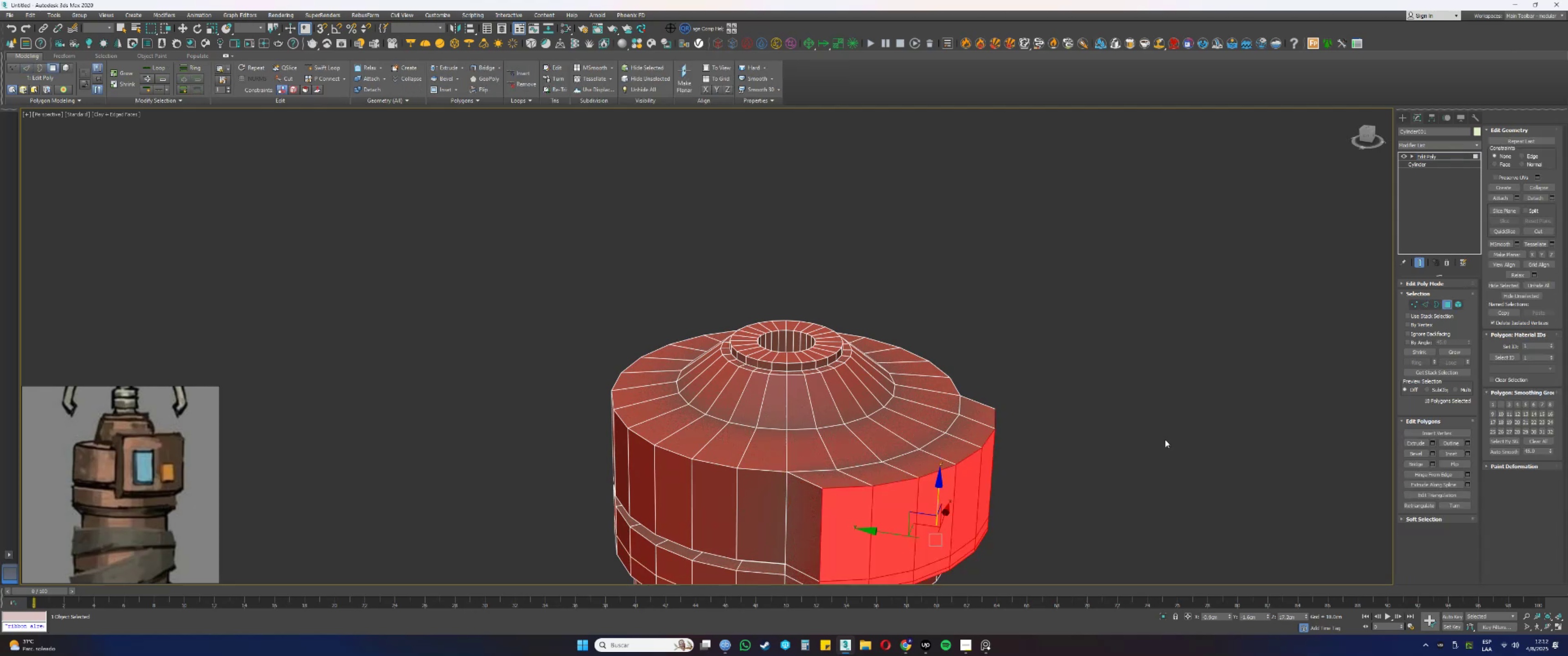 
hold_key(key=ShiftLeft, duration=0.96)
double_click([836, 476])
 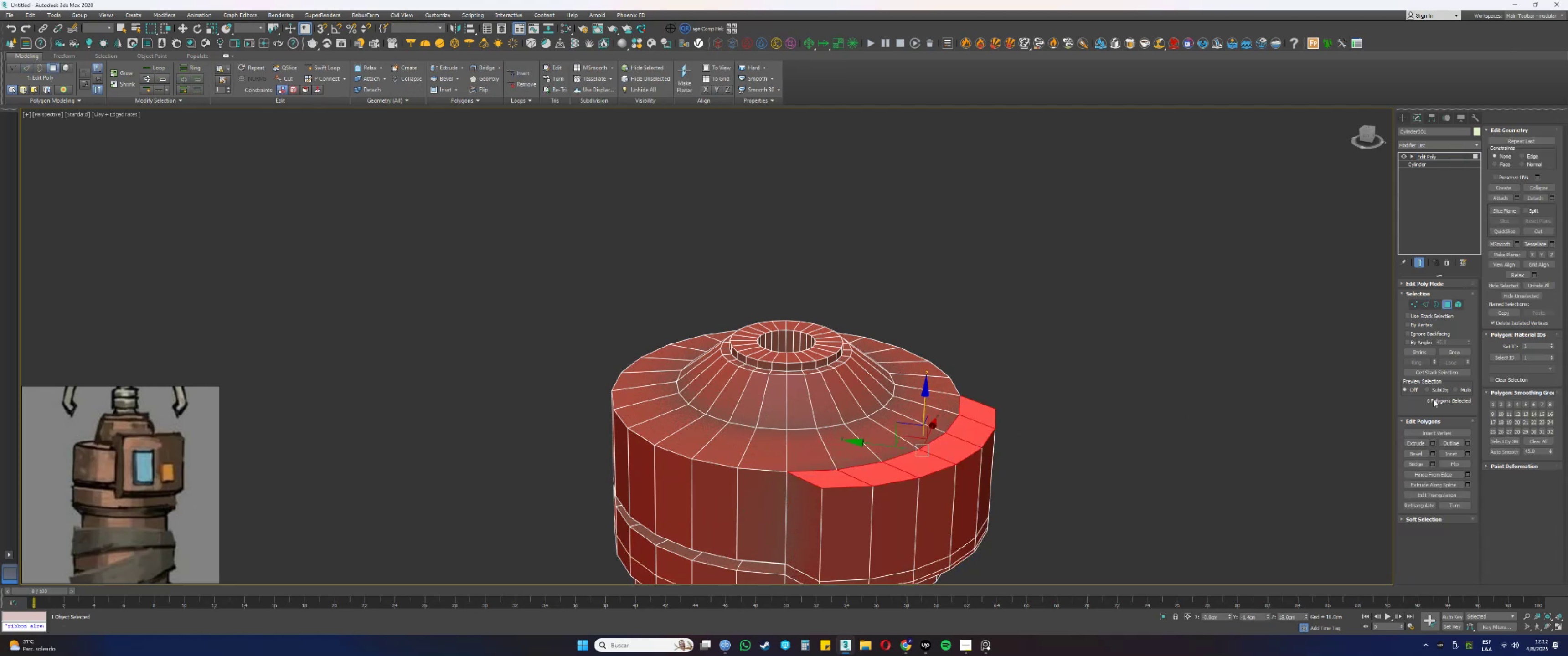 
left_click([1419, 442])
 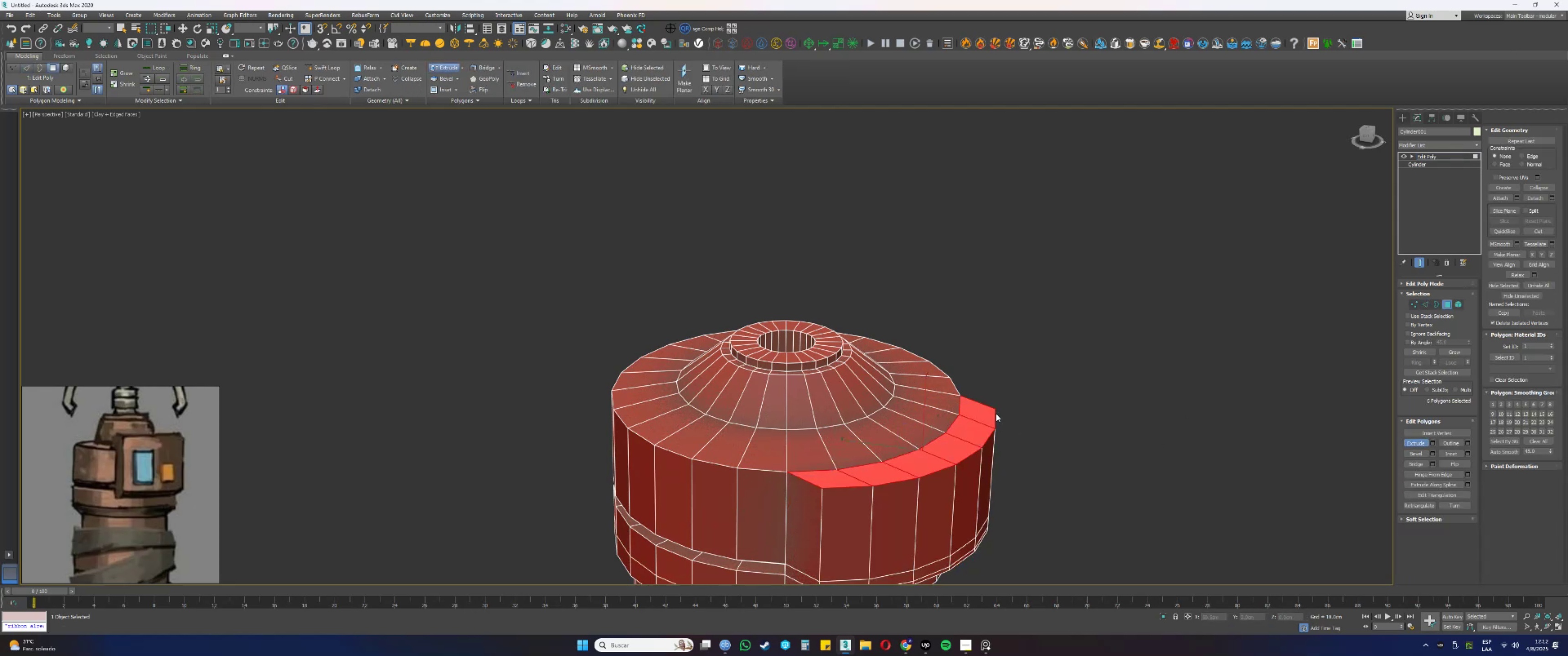 
left_click_drag(start_coordinate=[991, 420], to_coordinate=[991, 409])
 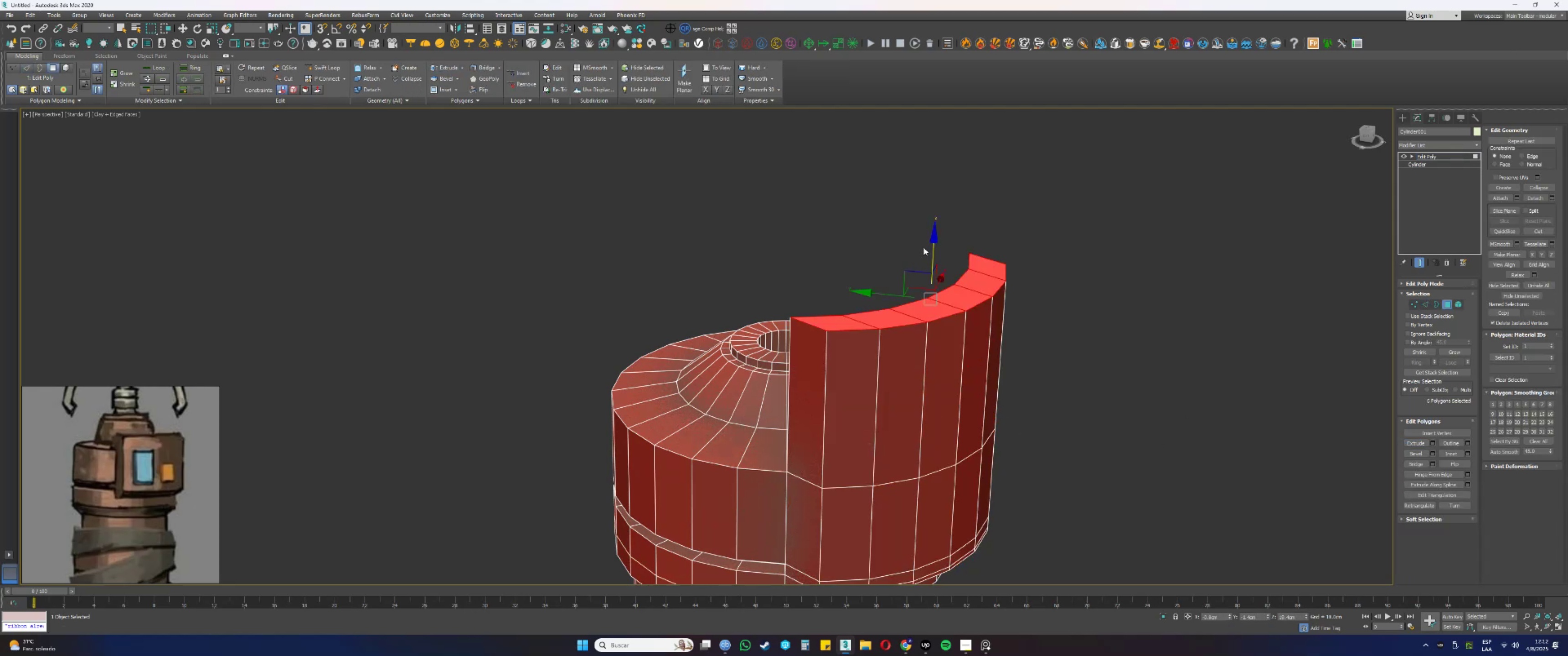 
left_click_drag(start_coordinate=[931, 245], to_coordinate=[916, 343])
 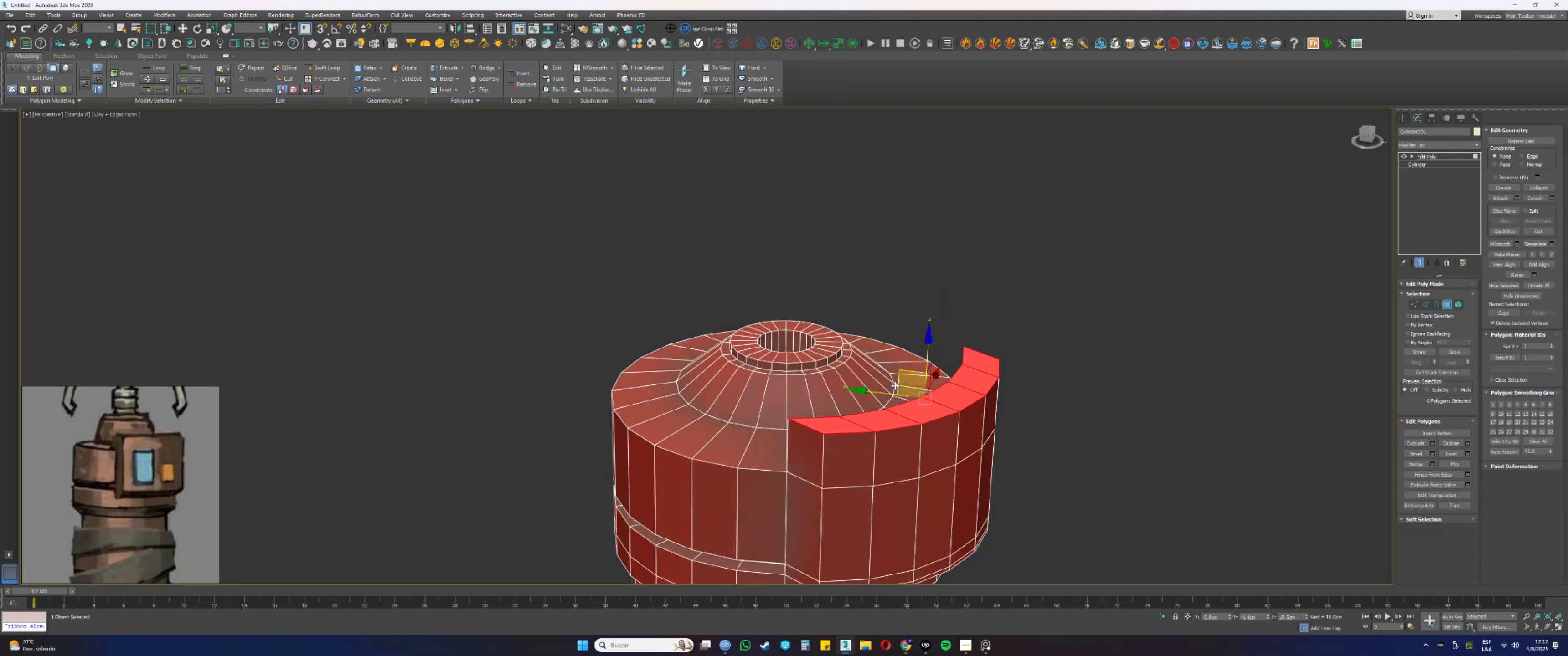 
key(2)
 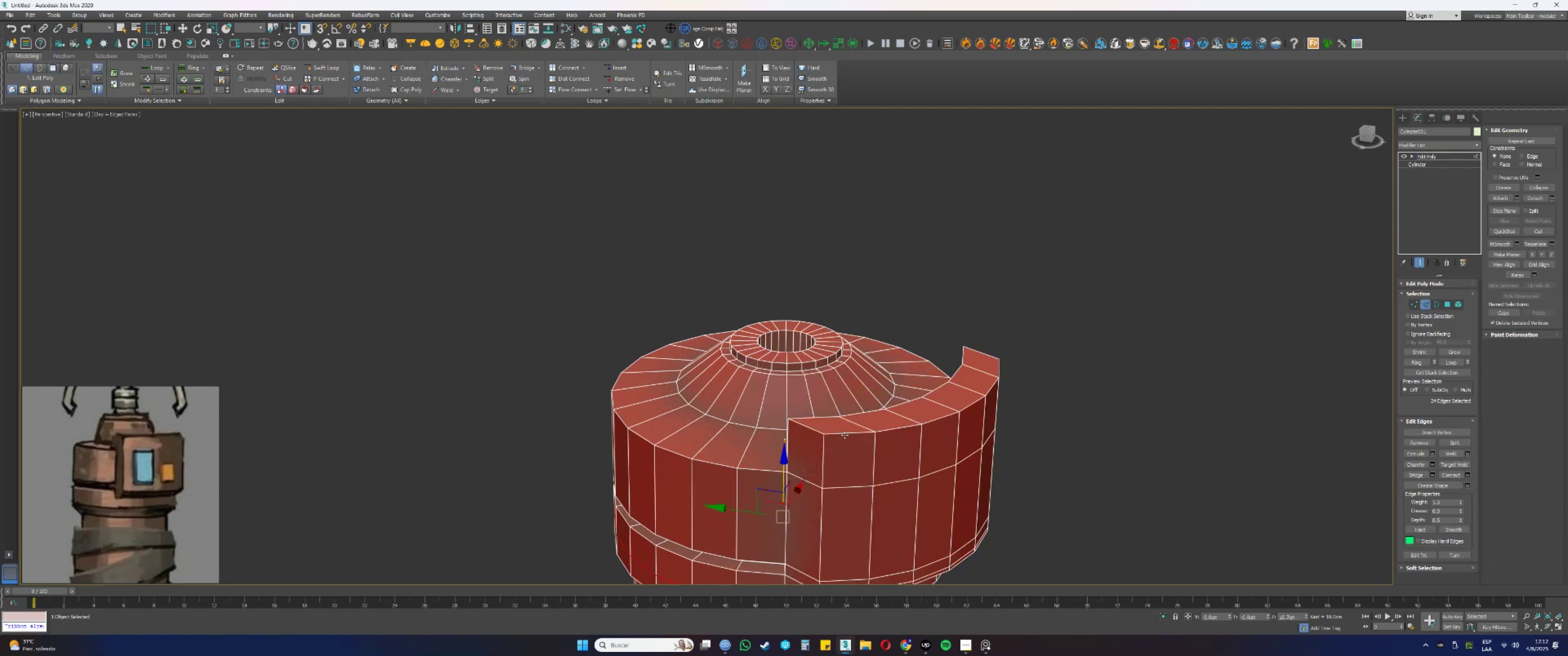 
double_click([845, 434])
 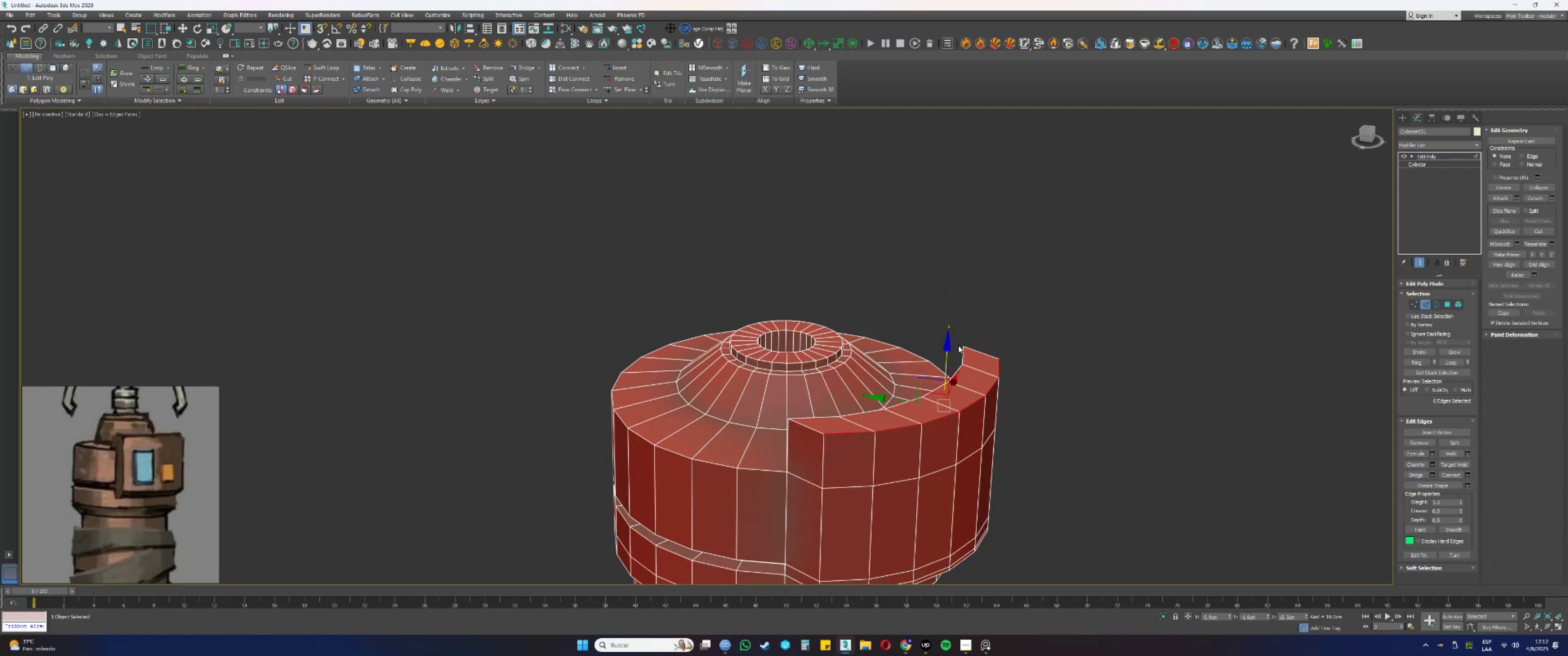 
left_click_drag(start_coordinate=[948, 349], to_coordinate=[948, 378])
 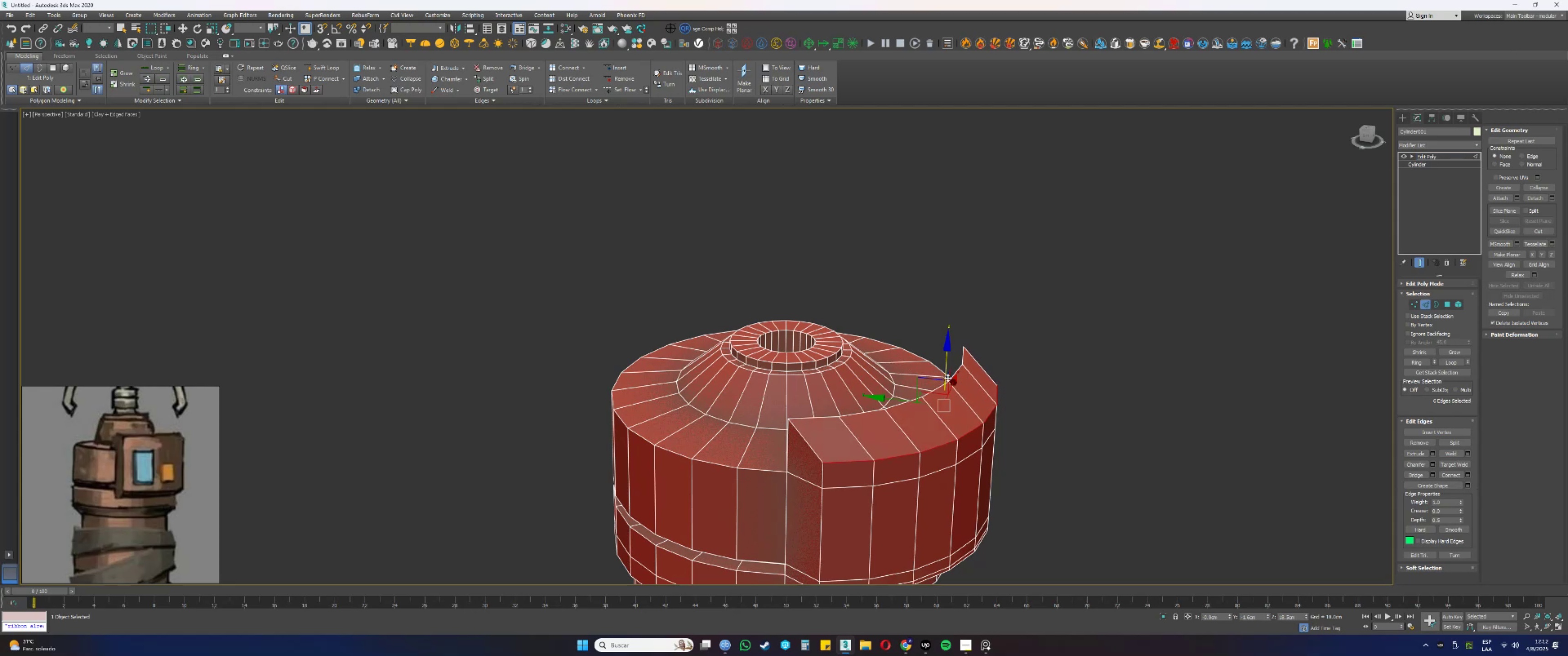 
hold_key(key=AltLeft, duration=1.04)
 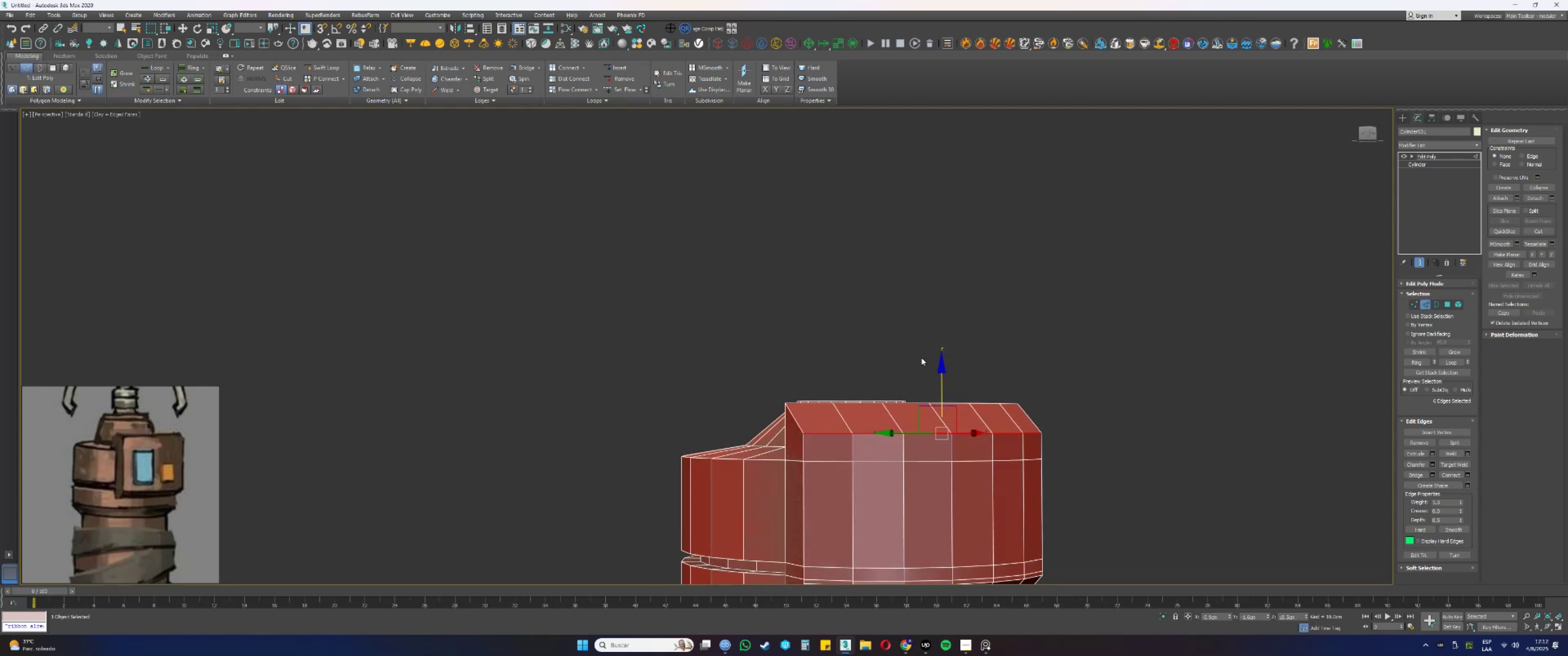 
key(Control+ControlLeft)
 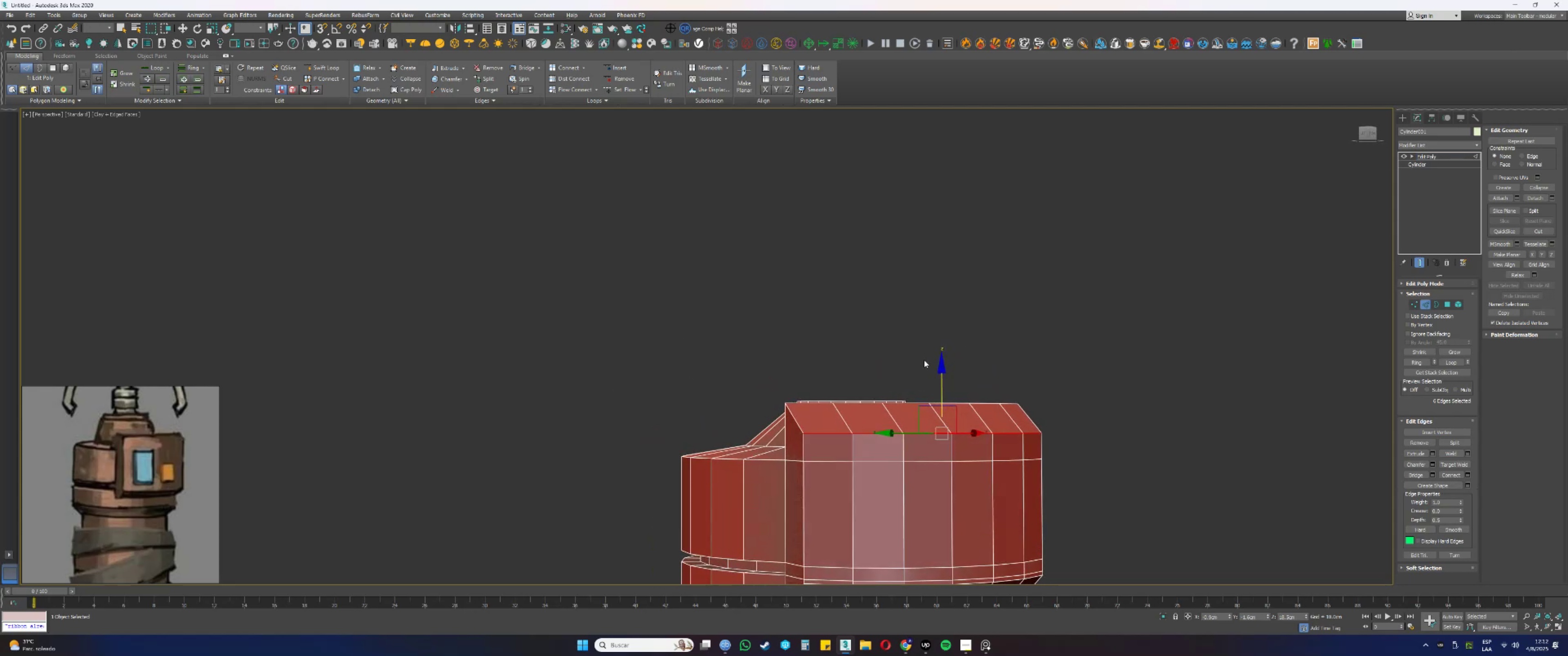 
key(Control+Z)
 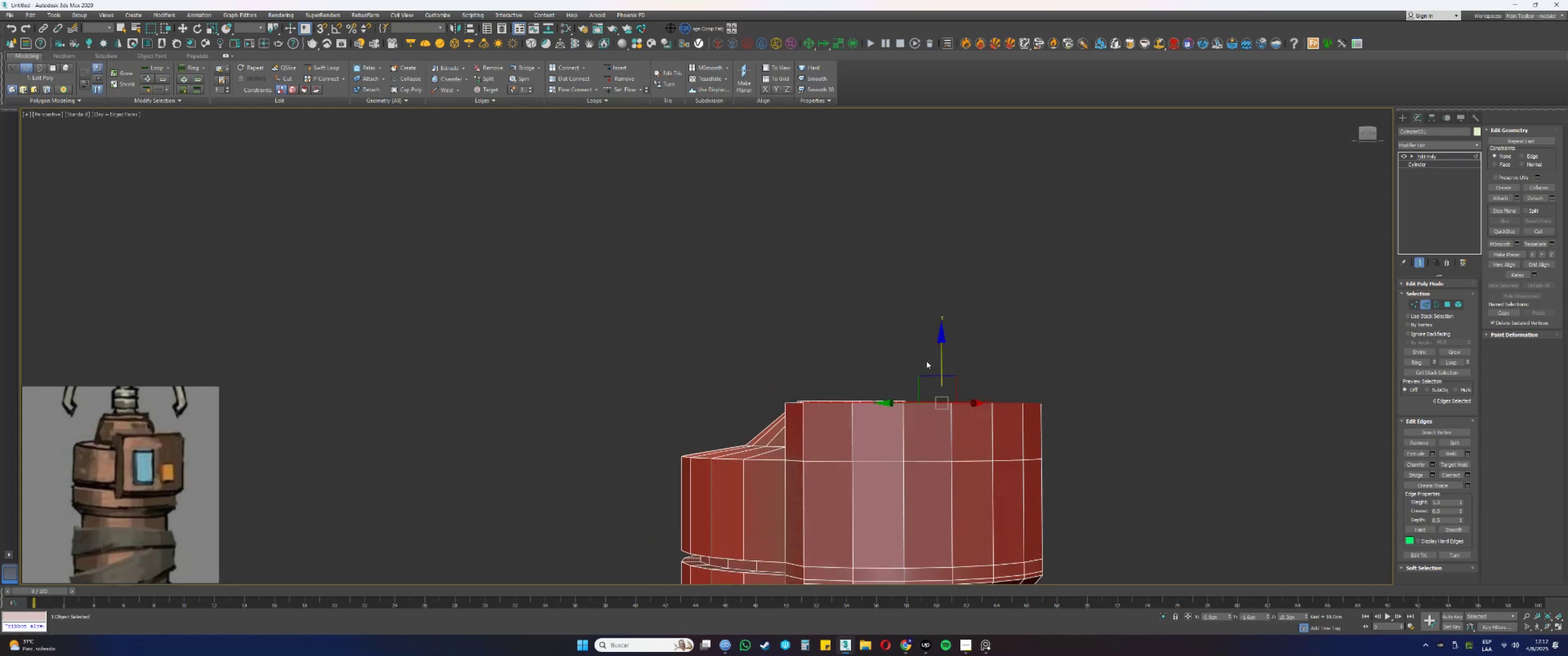 
hold_key(key=AltLeft, duration=0.46)
 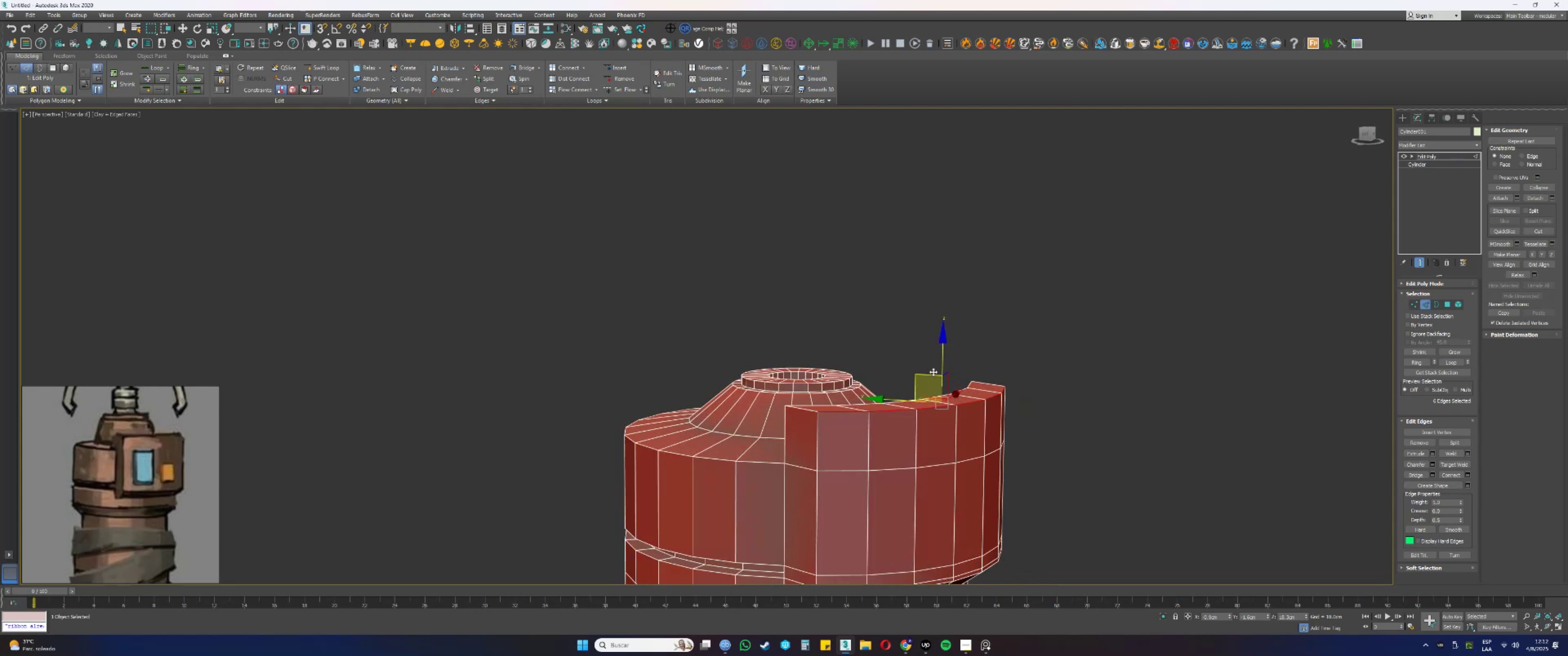 
type(44[F3][F3][F4])
 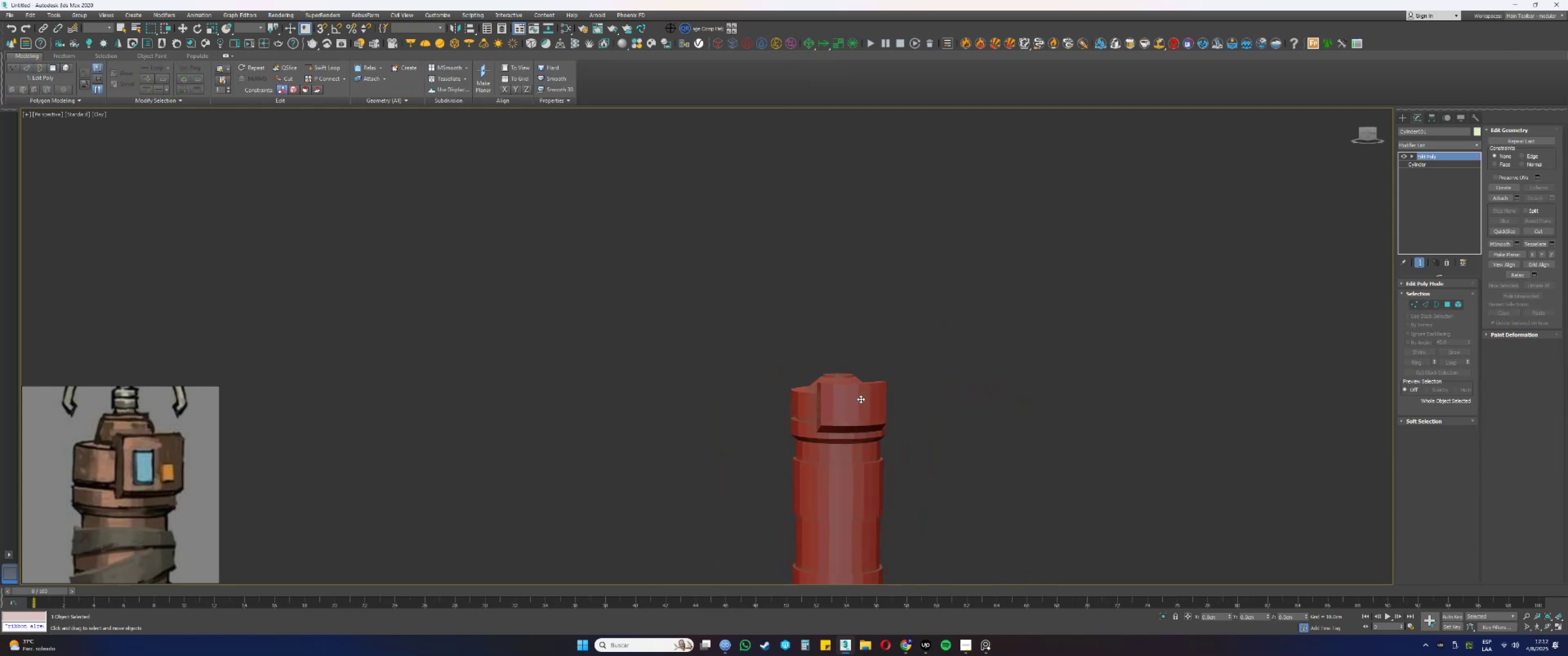 
left_click_drag(start_coordinate=[926, 343], to_coordinate=[926, 357])
 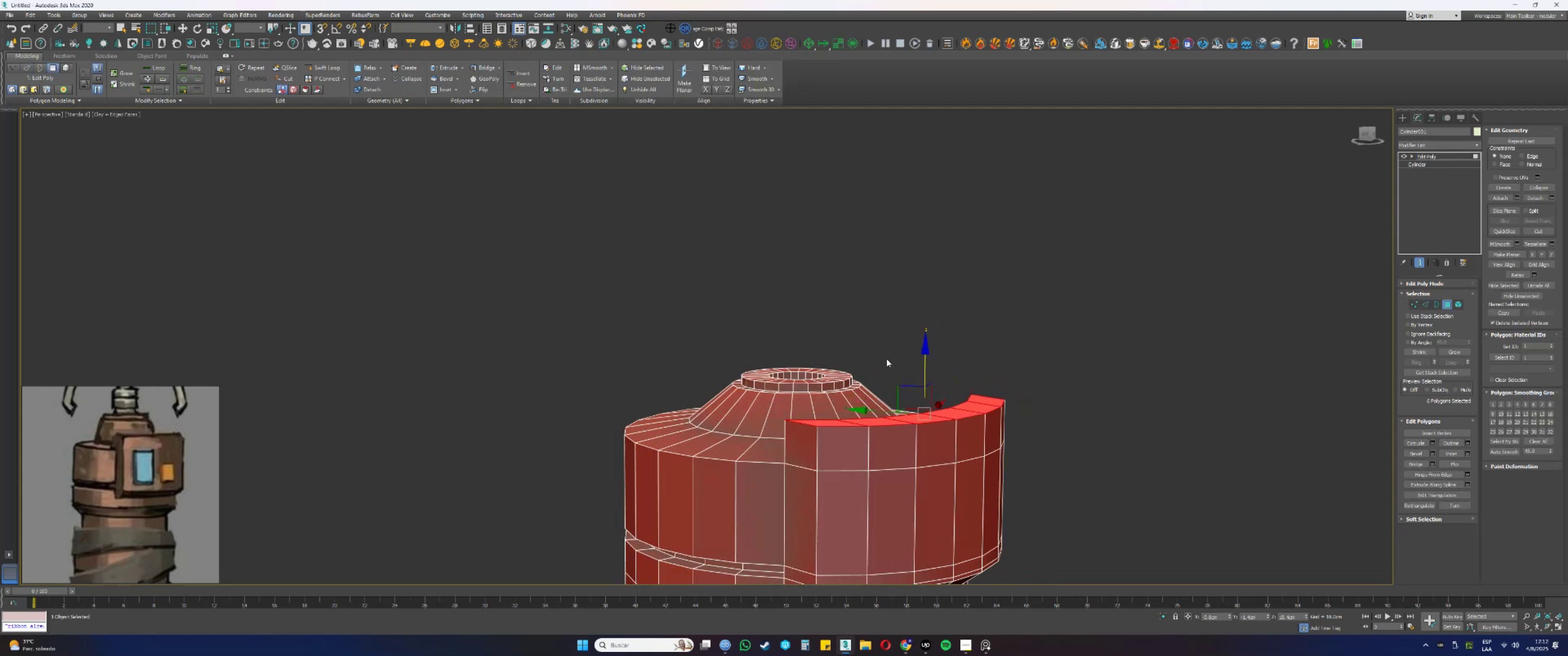 
scroll: coordinate [860, 351], scroll_direction: down, amount: 1.0
 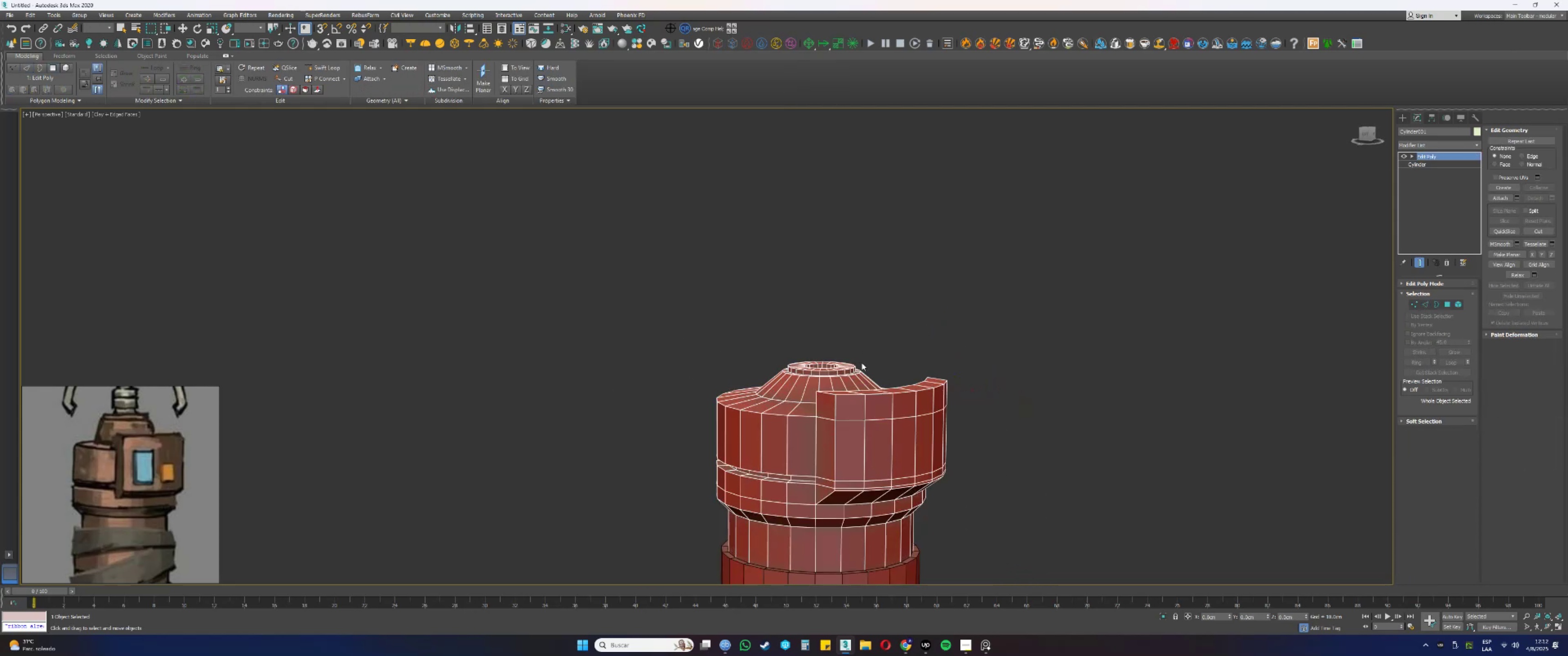 
hold_key(key=AltLeft, duration=0.51)
 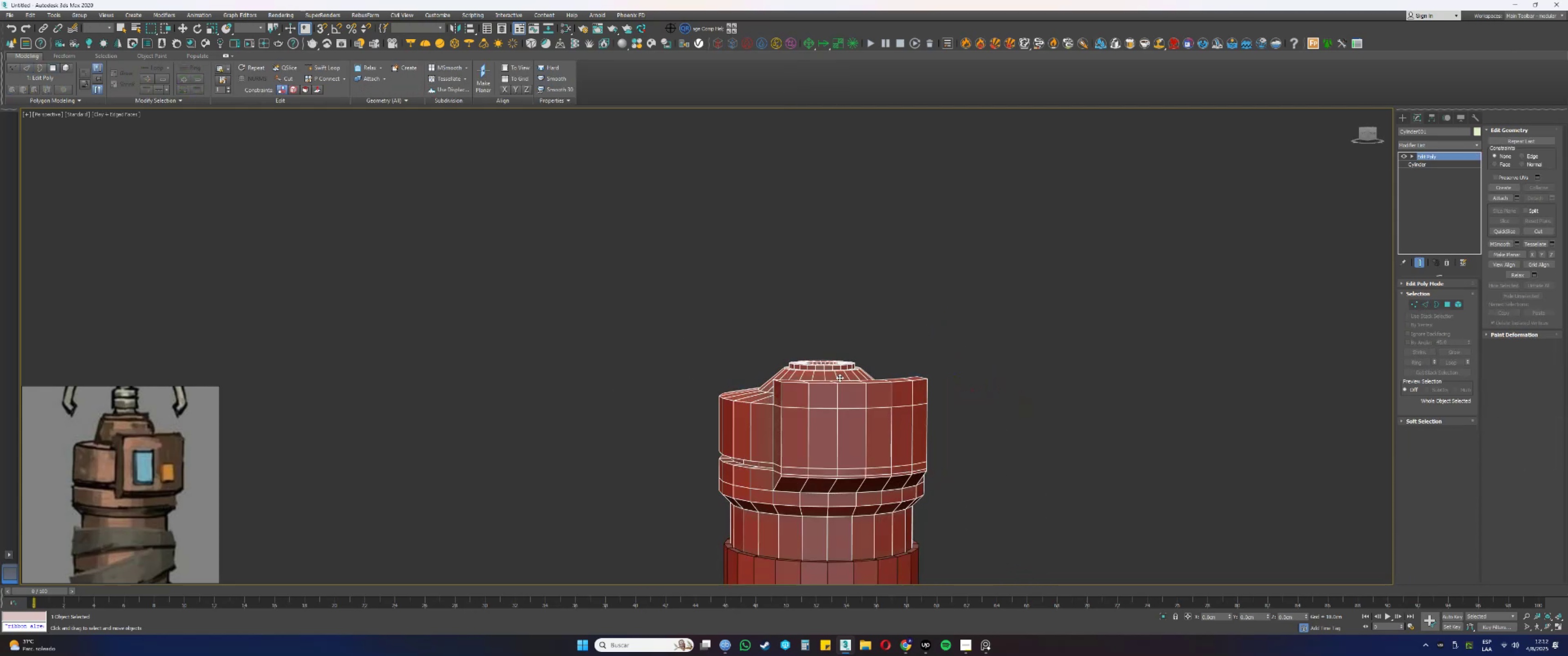 
hold_key(key=AltLeft, duration=1.08)
scroll: coordinate [927, 331], scroll_direction: down, amount: 4.0
 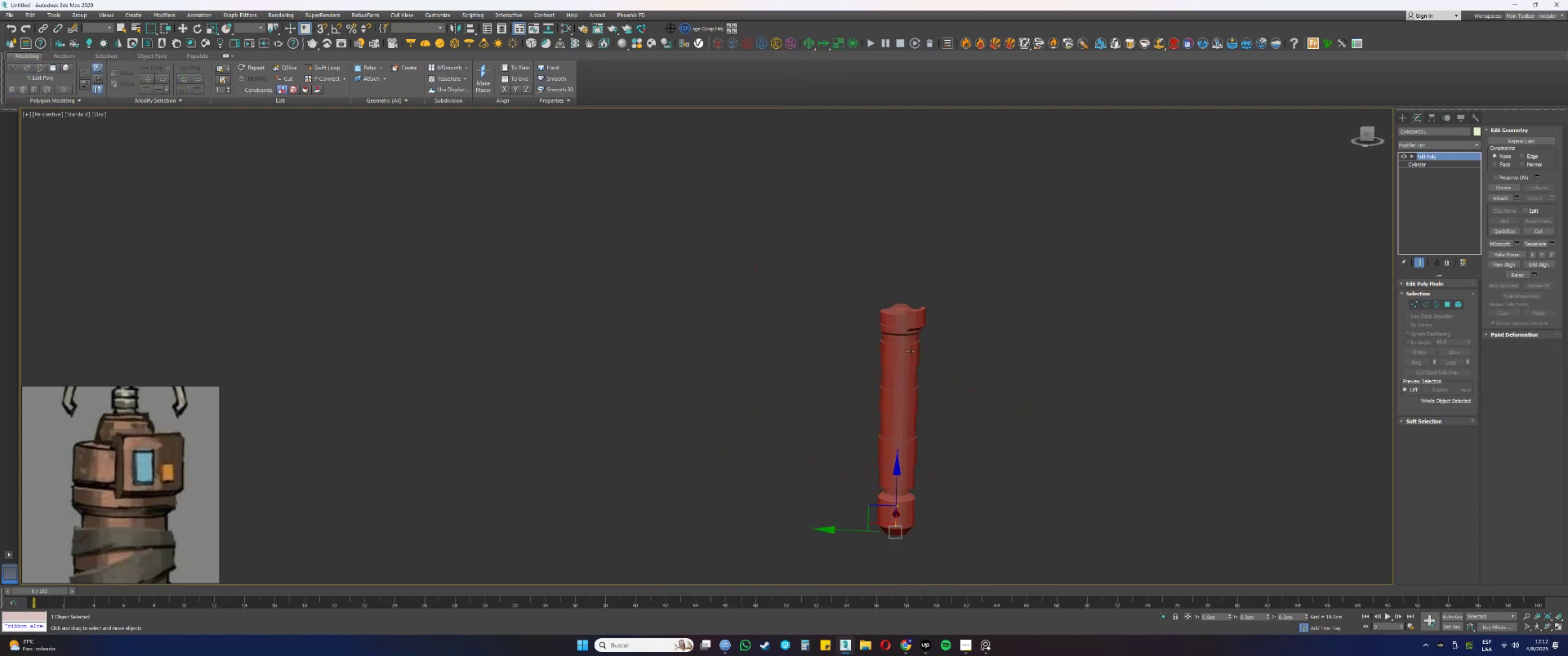 
key(Alt+AltLeft)
 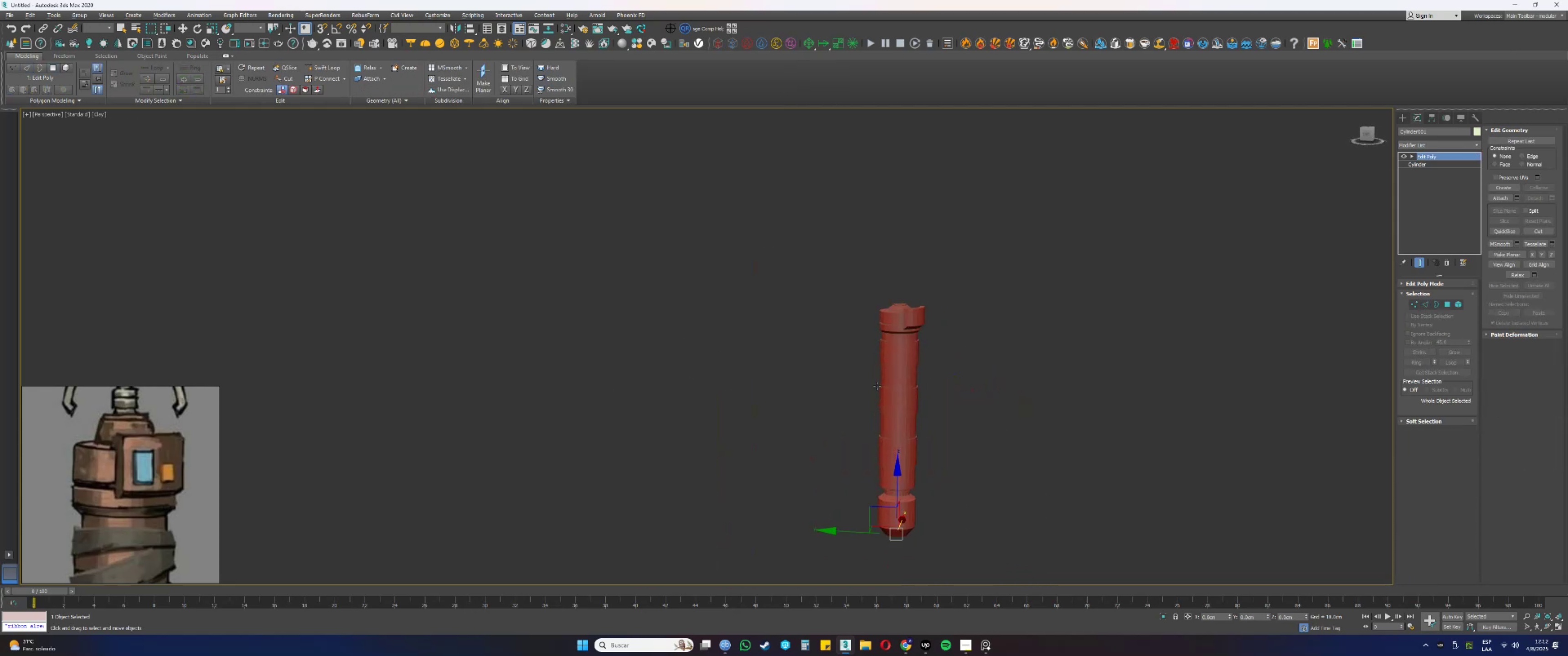 
key(F4)
 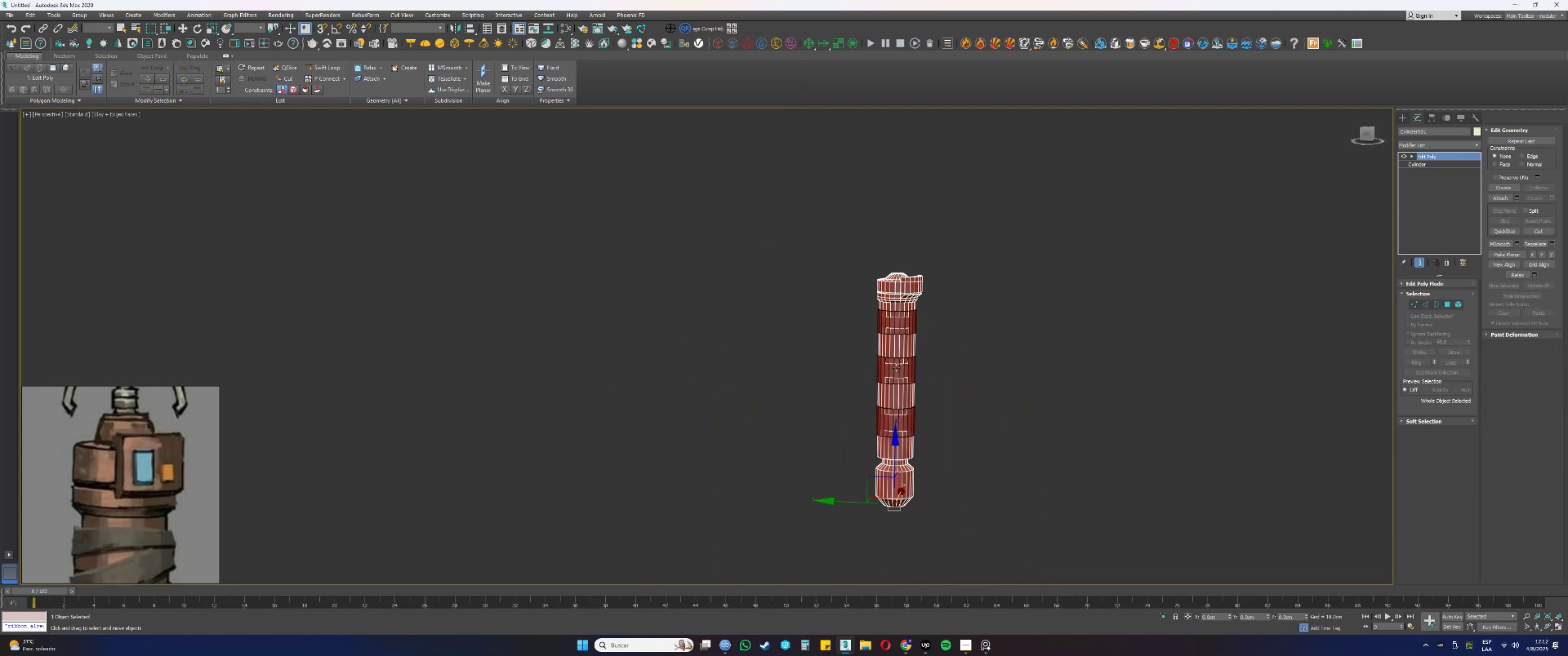 
hold_key(key=AltLeft, duration=0.6)
 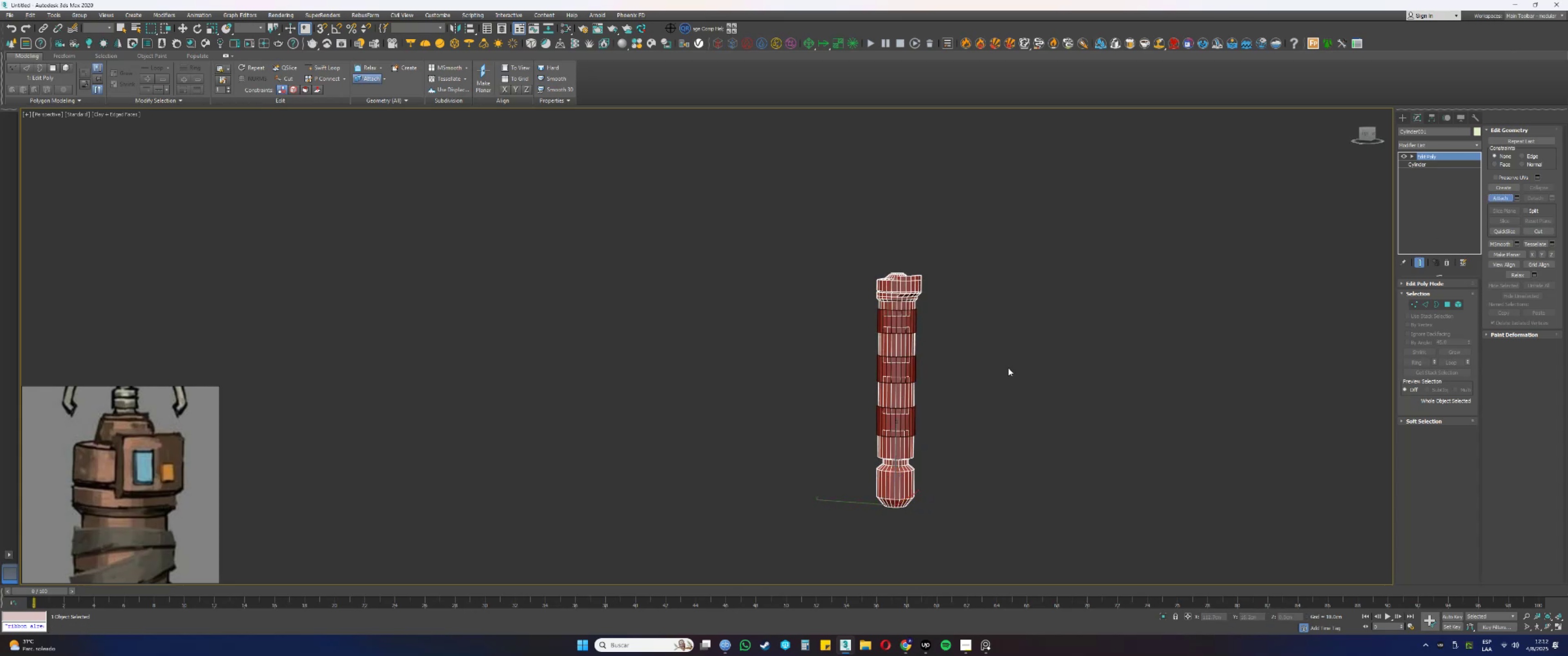 
left_click([904, 373])
 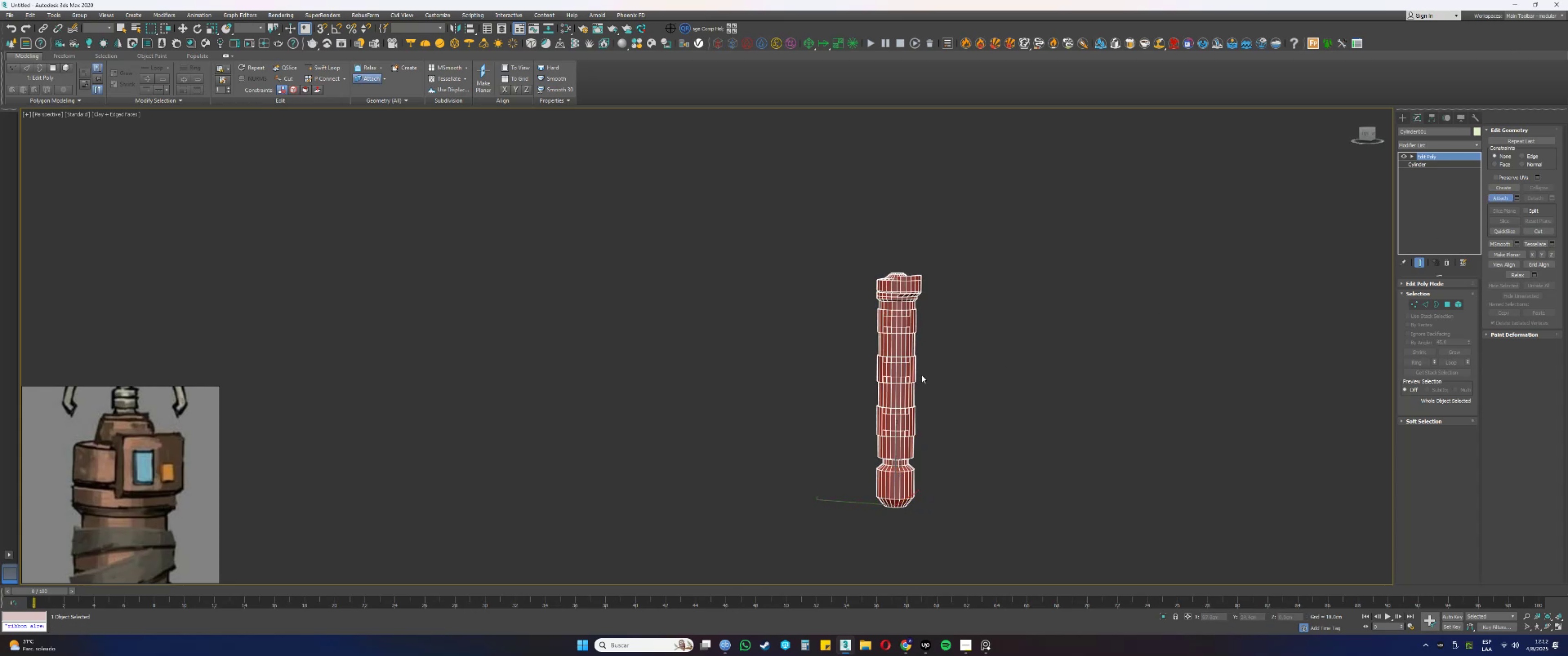 
right_click([934, 372])
 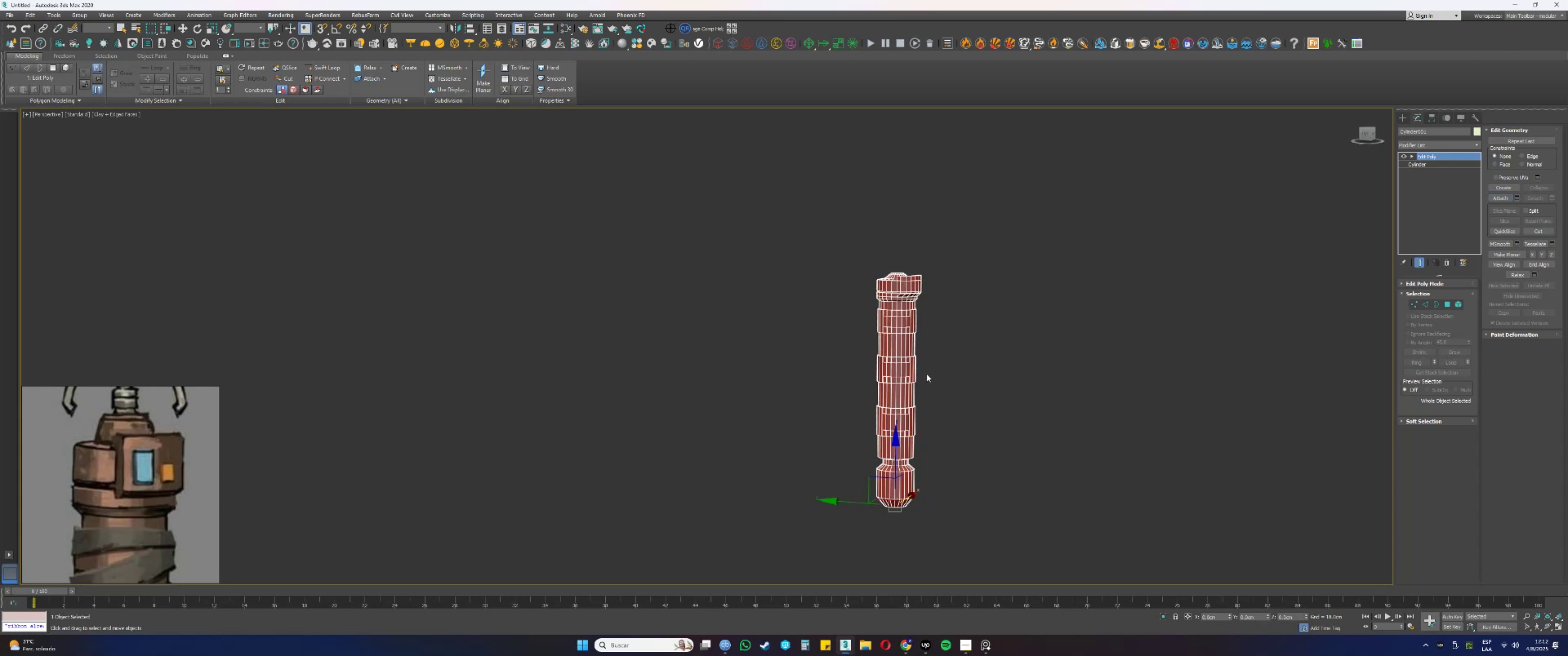 
key(F4)
 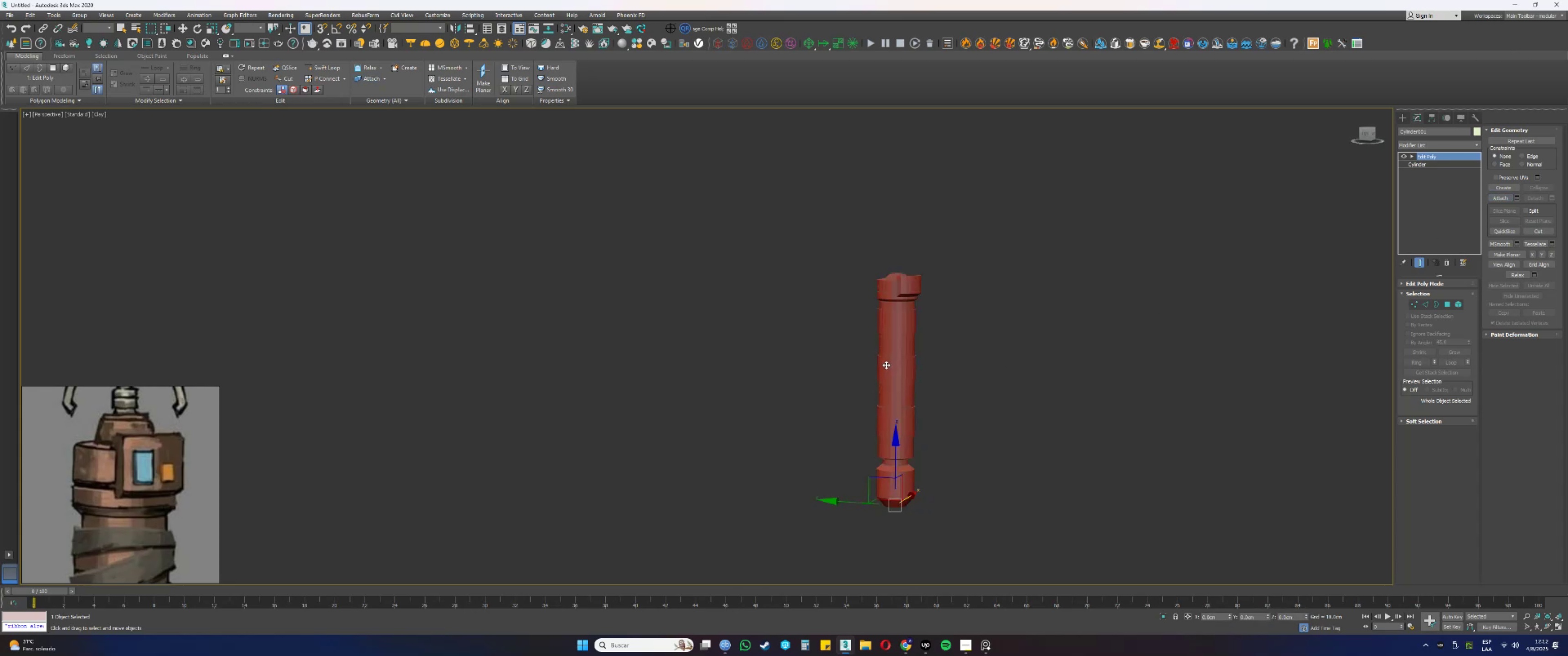 
key(Alt+AltLeft)
 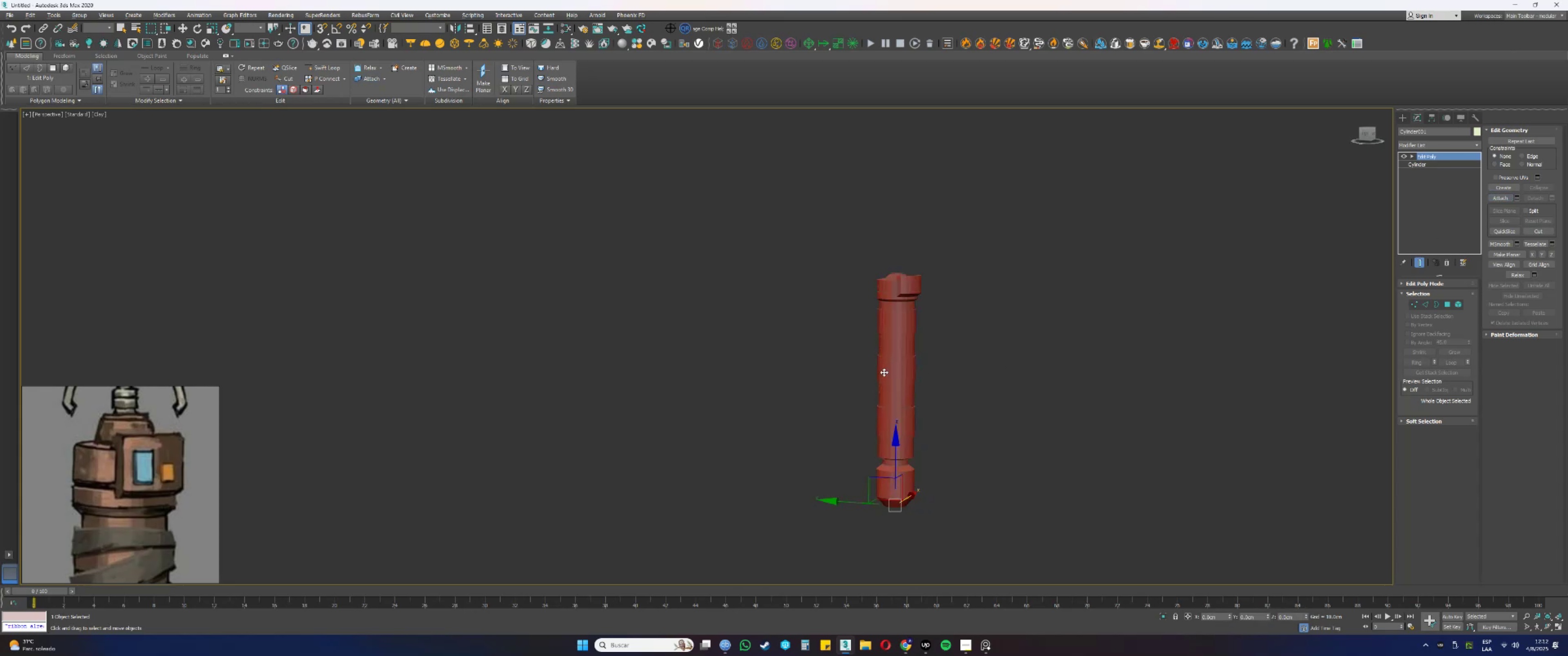 
scroll: coordinate [865, 377], scroll_direction: down, amount: 1.0
 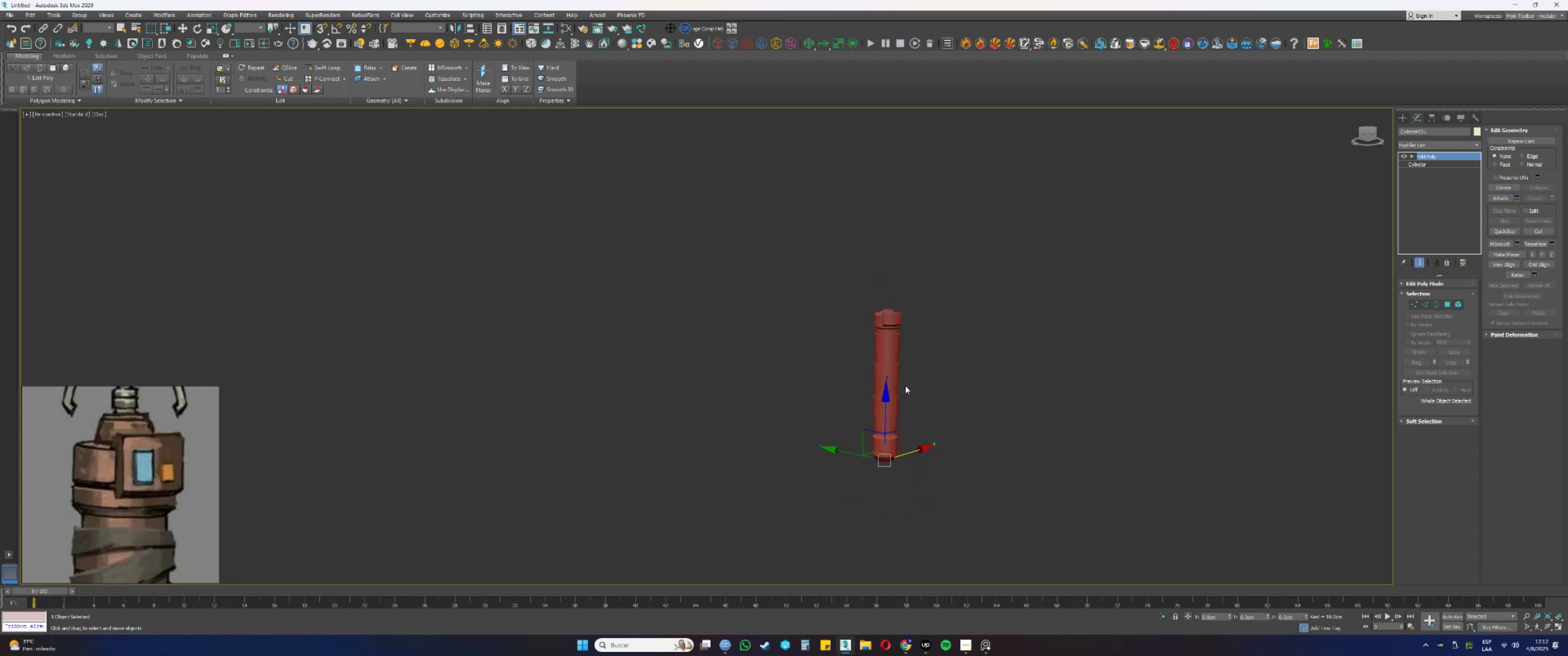 
key(5)
 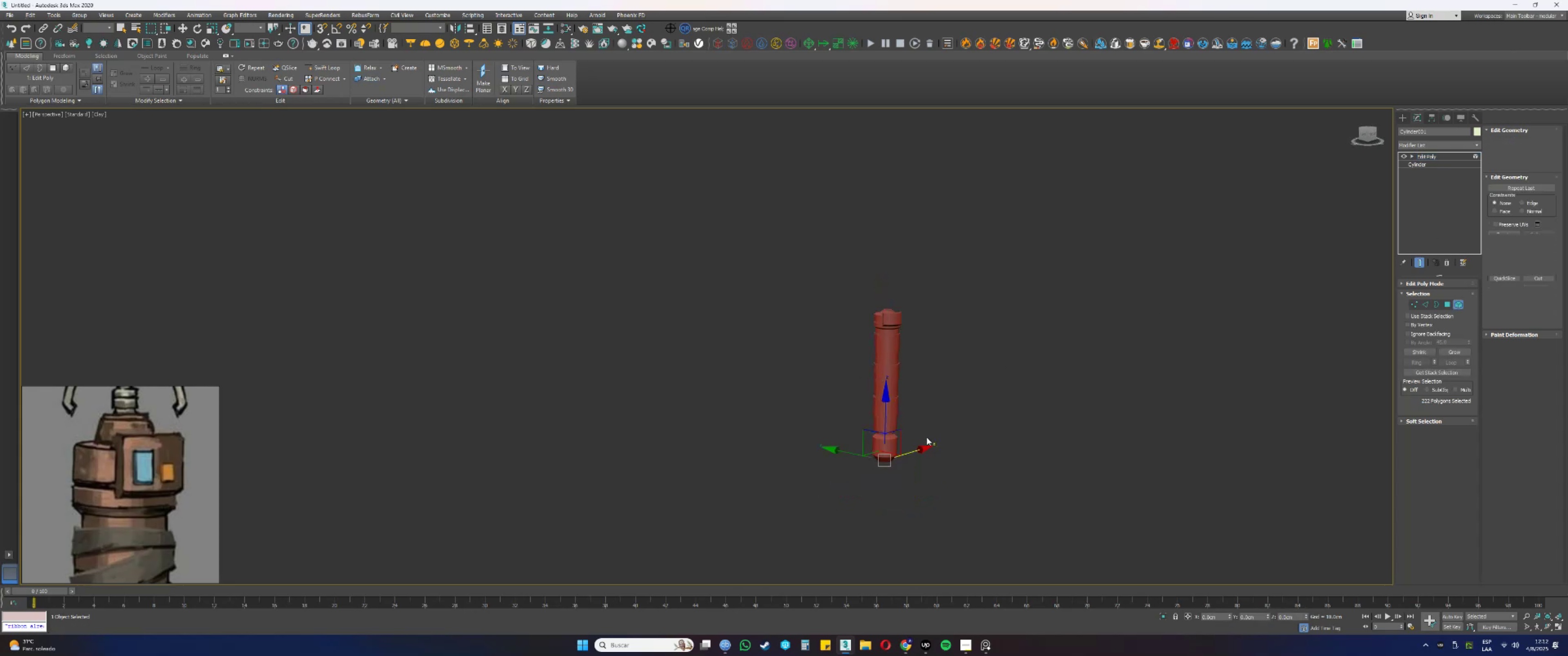 
left_click_drag(start_coordinate=[939, 516], to_coordinate=[762, 242])
 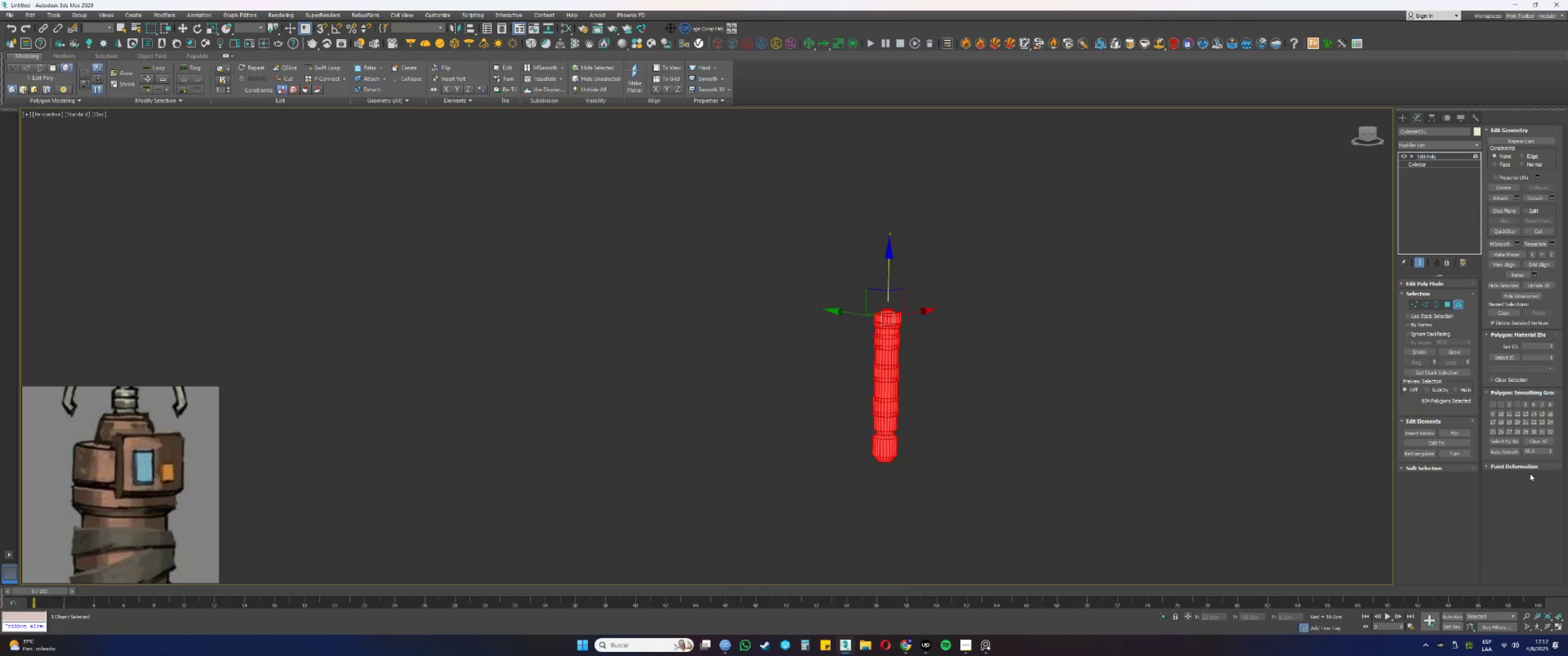 
left_click([1506, 452])
 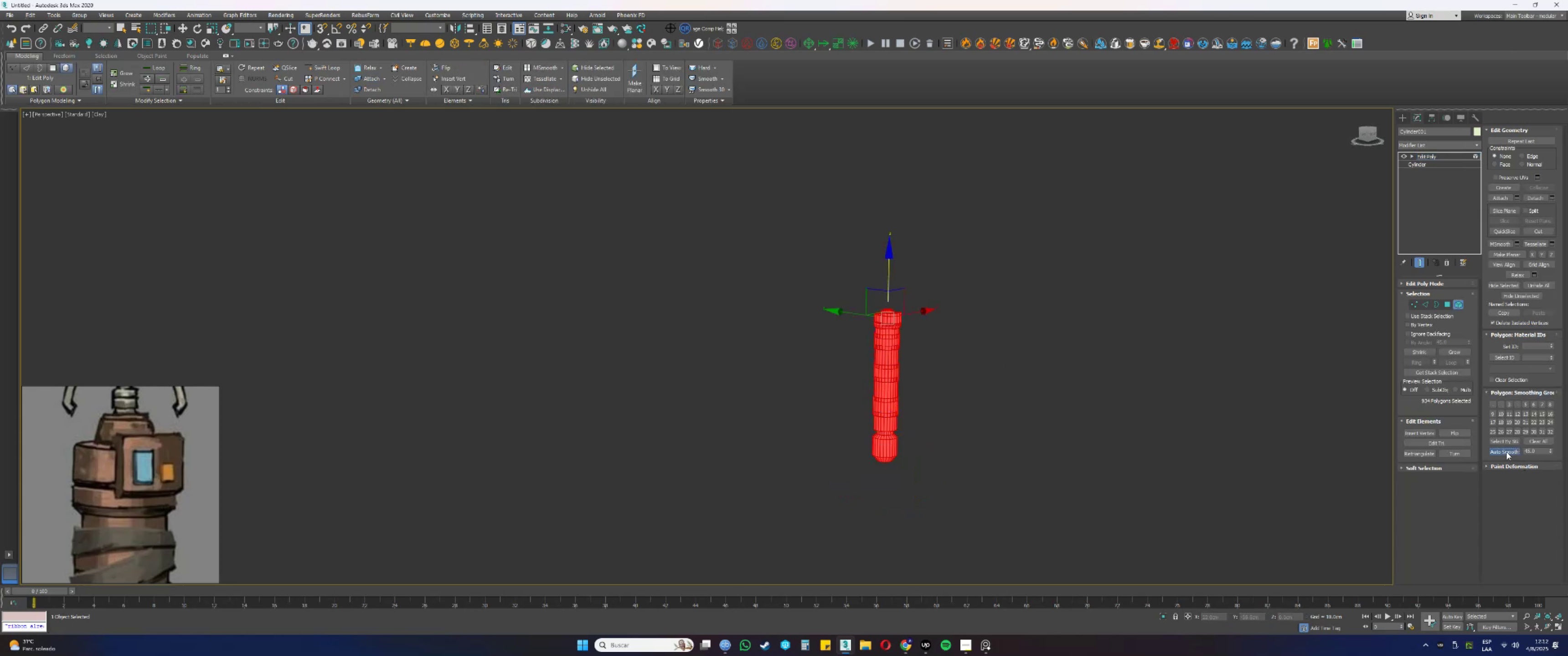 
key(5)
 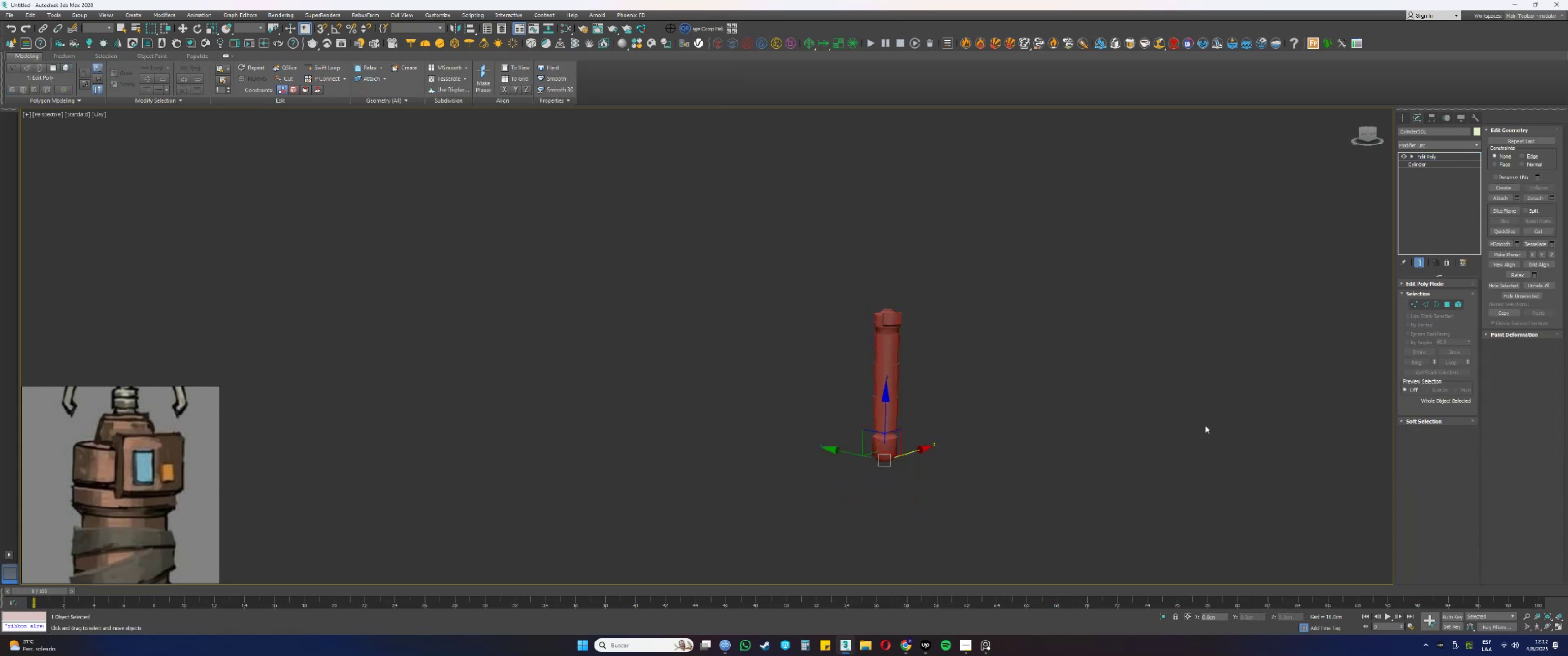 
double_click([1139, 420])
 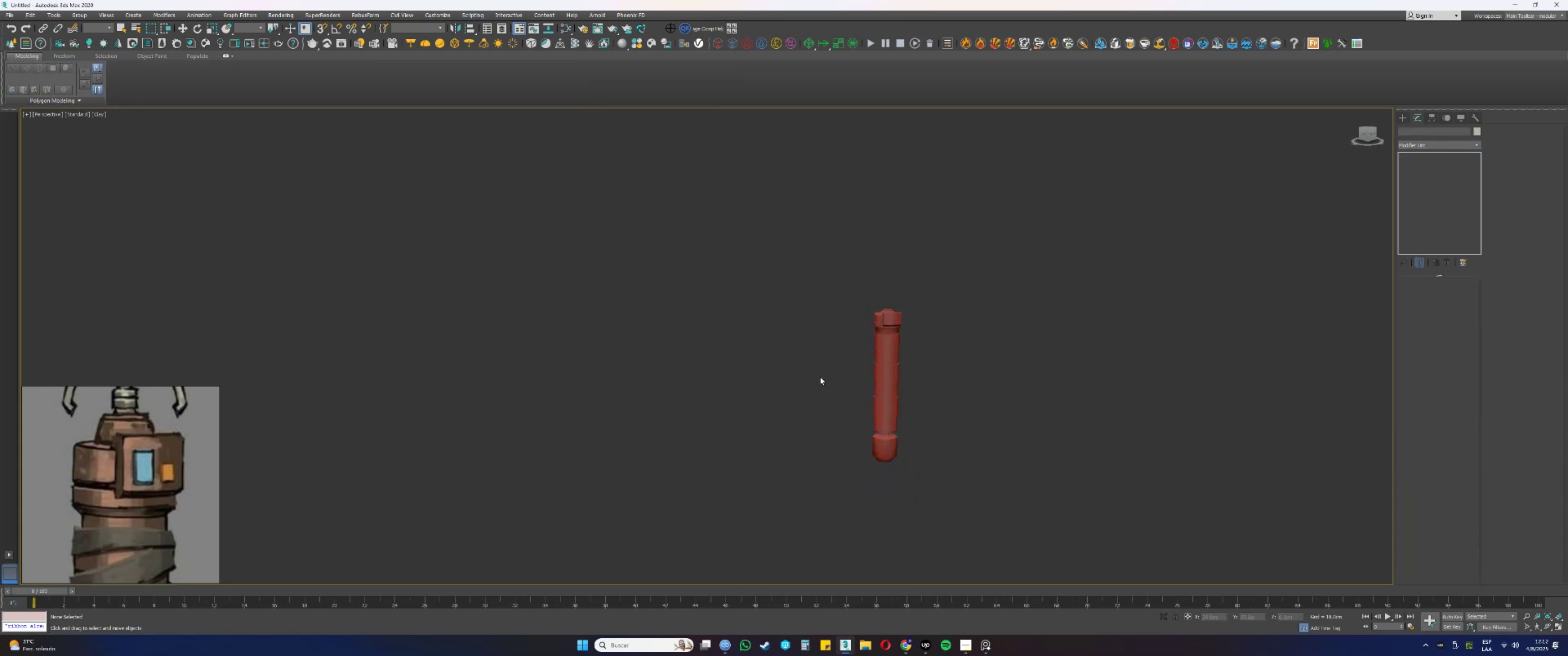 
scroll: coordinate [891, 341], scroll_direction: up, amount: 3.0
 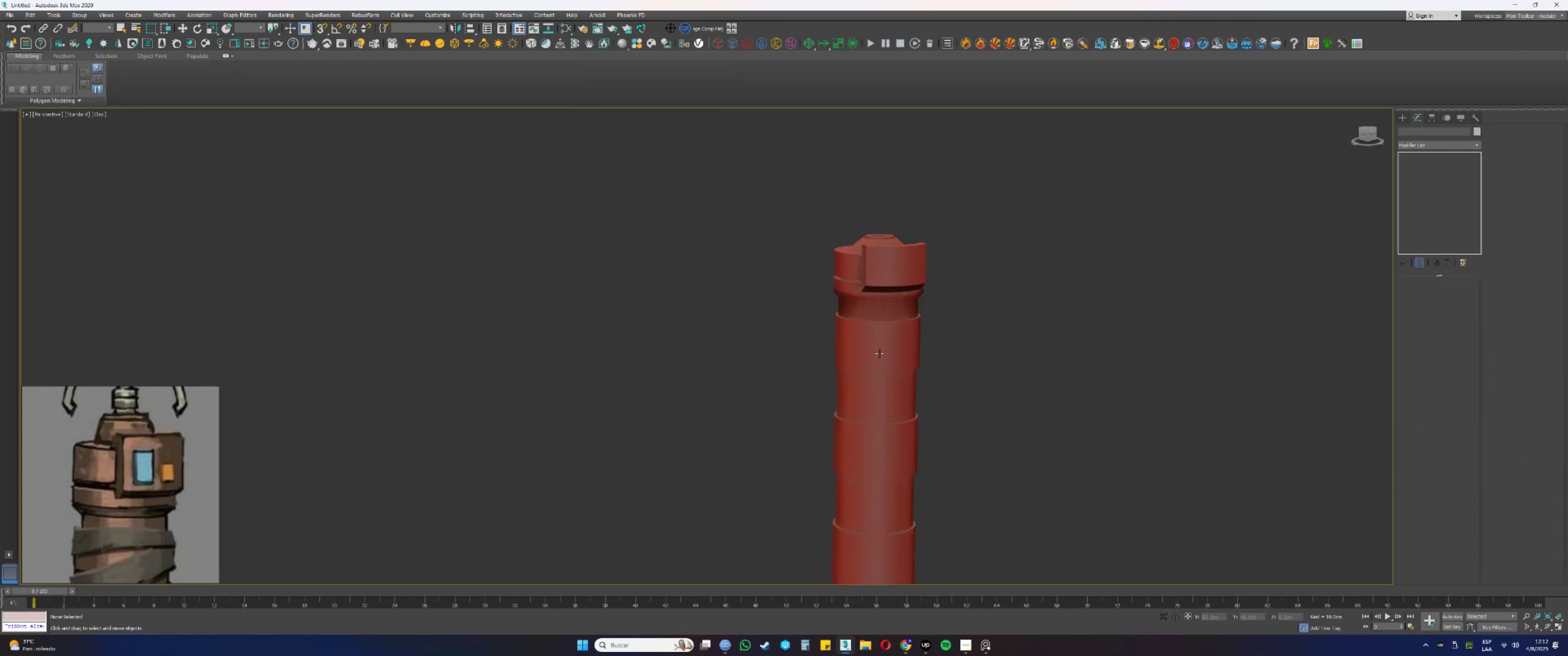 
hold_key(key=AltLeft, duration=0.39)
 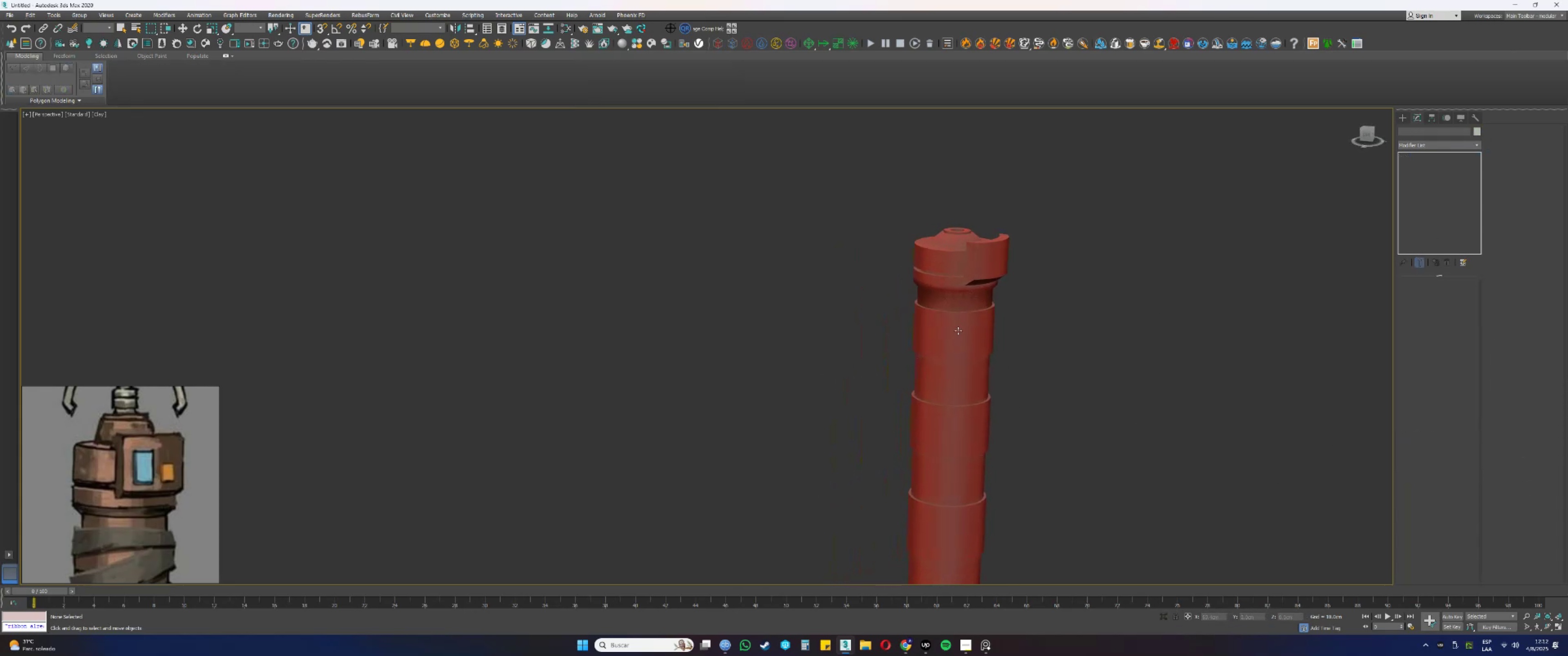 
left_click([958, 331])
 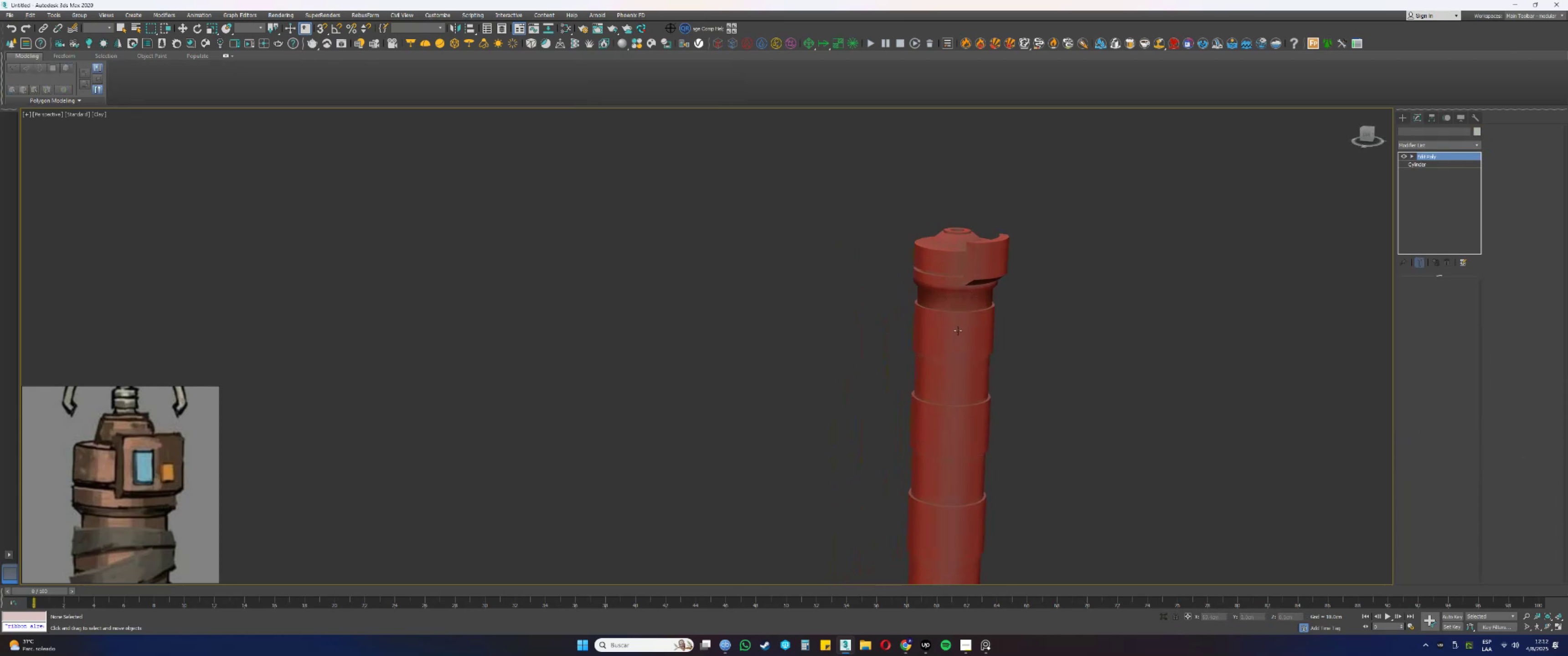 
scroll: coordinate [960, 296], scroll_direction: up, amount: 3.0
 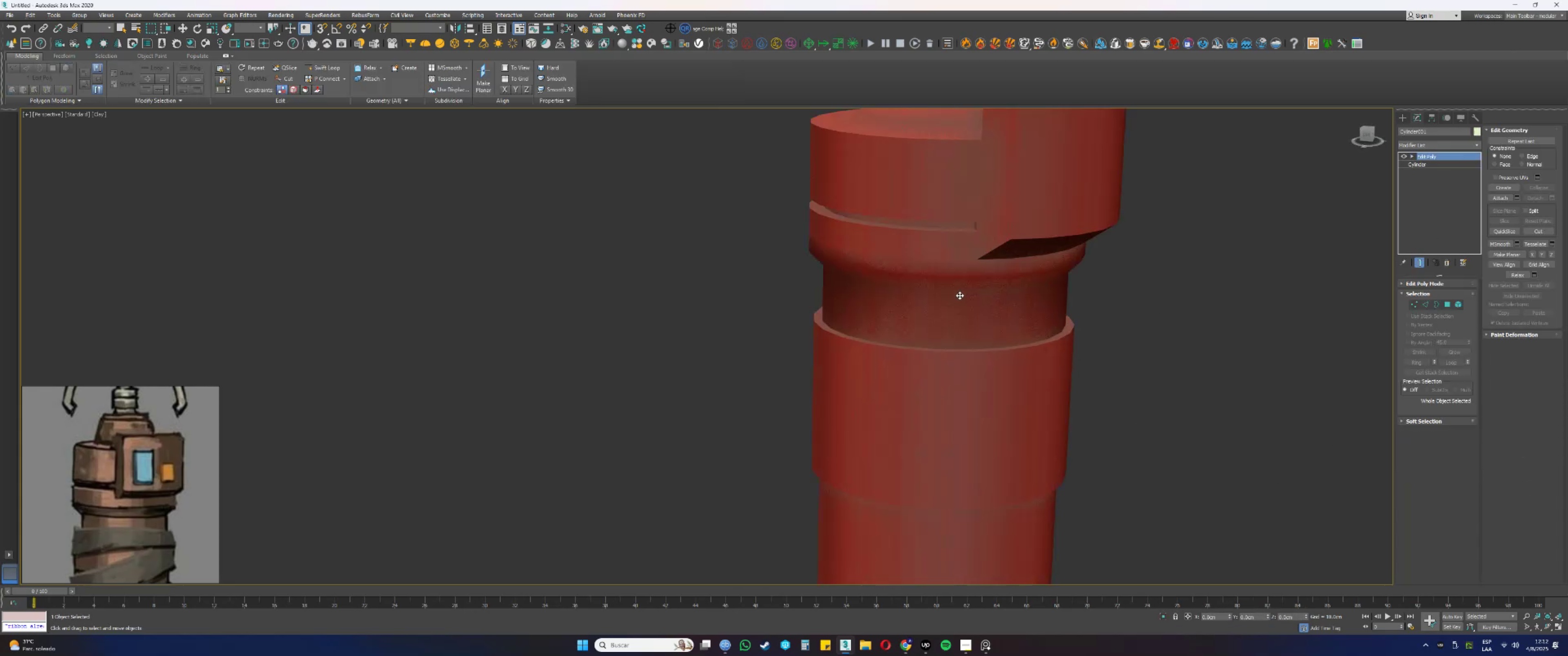 
key(F4)
 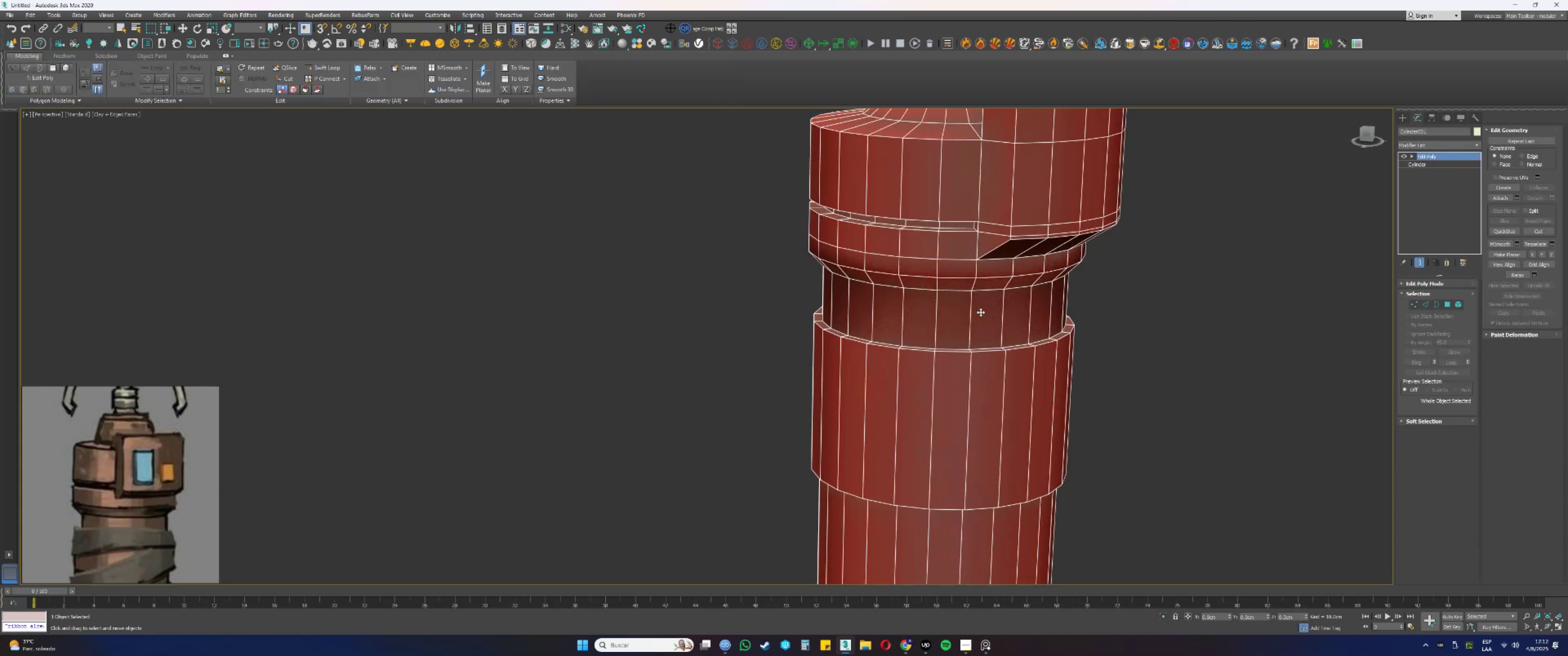 
key(4)
 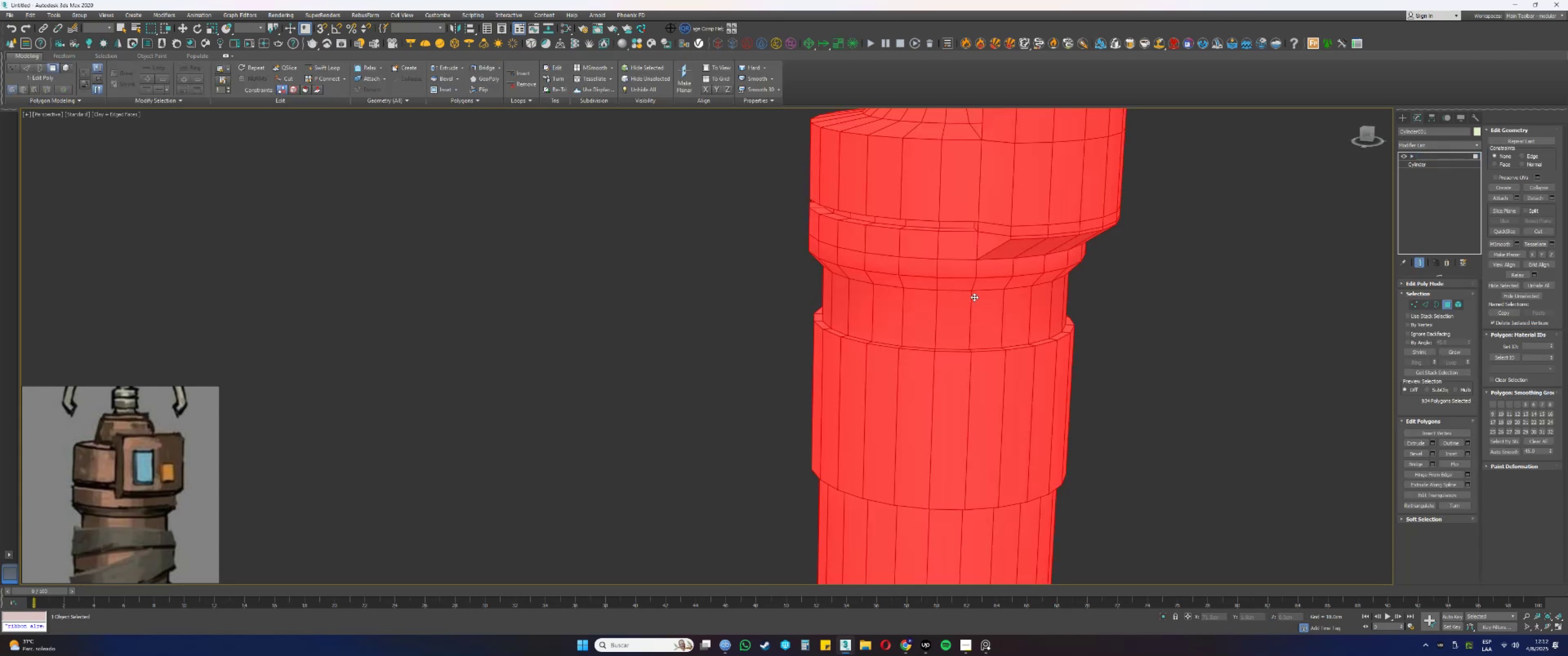 
left_click([959, 286])
 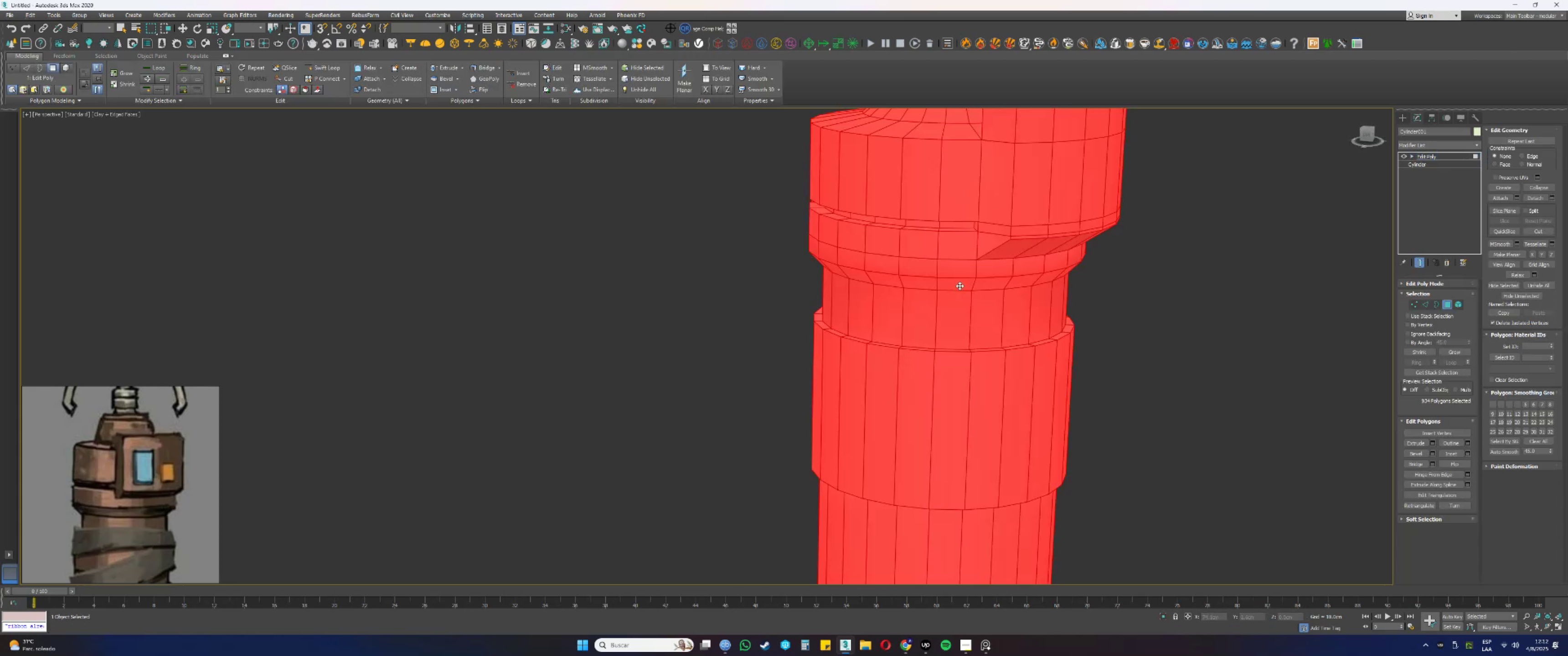 
hold_key(key=ShiftLeft, duration=0.32)
 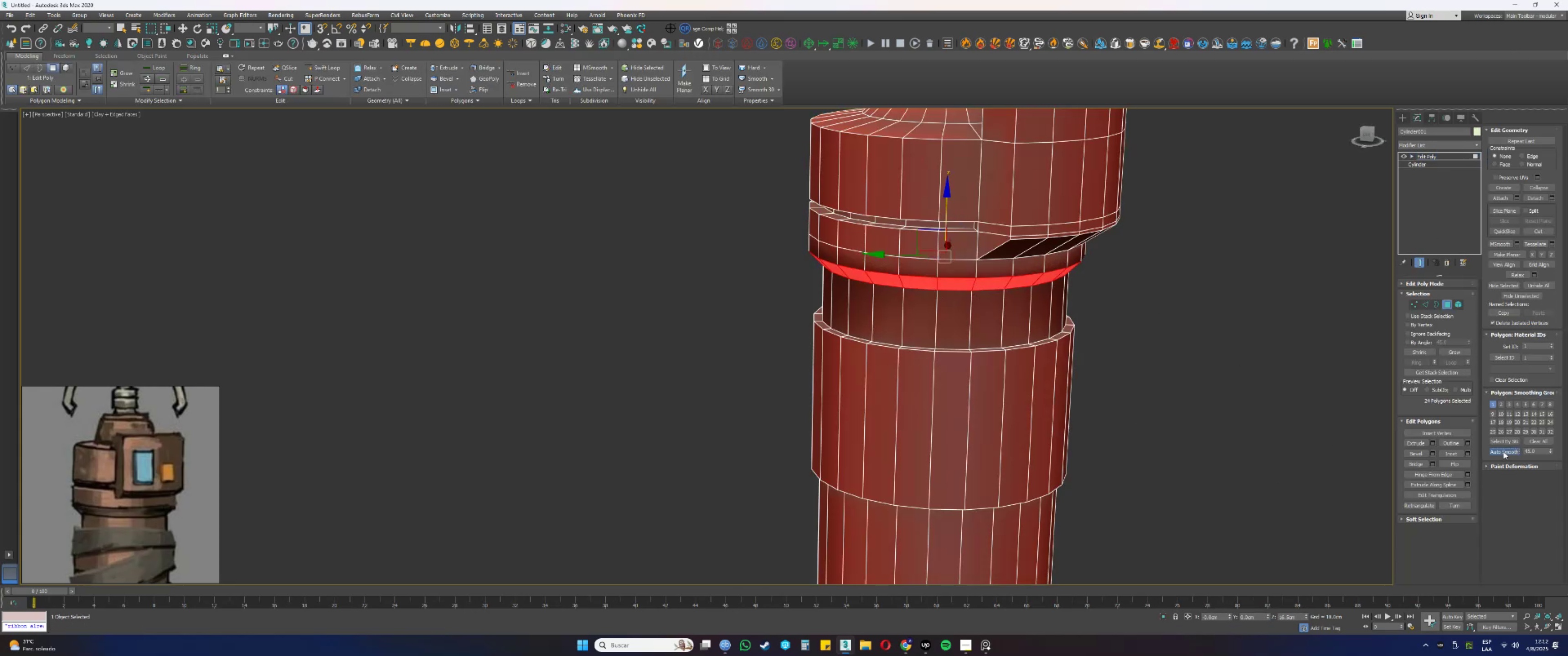 
double_click([1122, 311])
 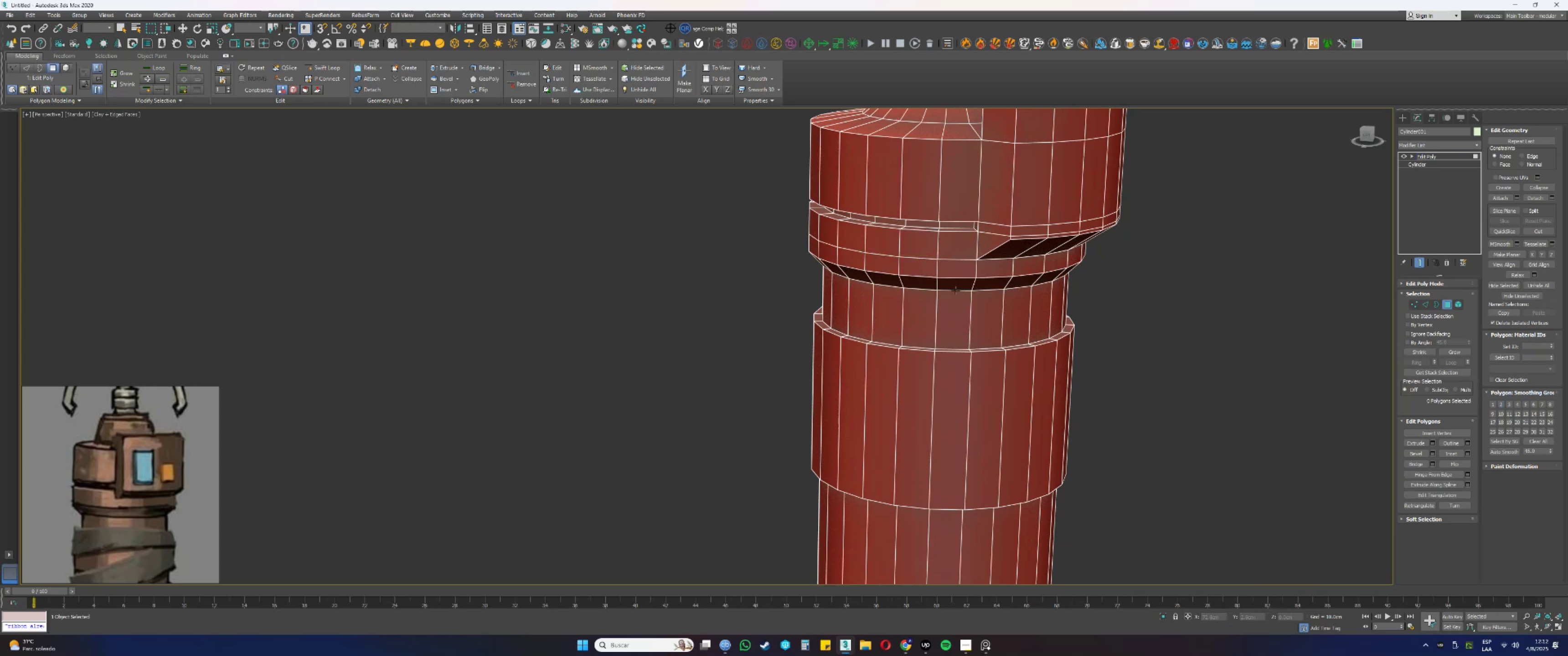 
key(F4)
 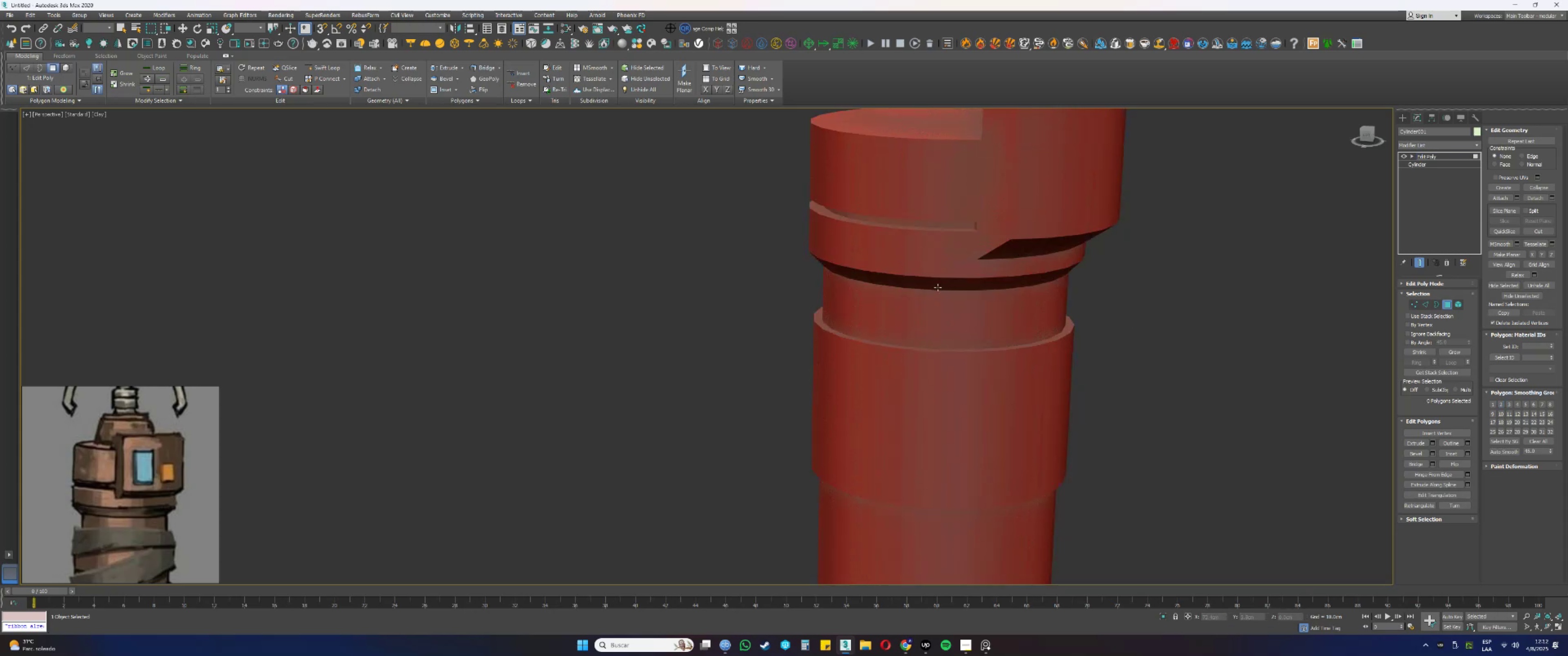 
scroll: coordinate [936, 282], scroll_direction: down, amount: 3.0
 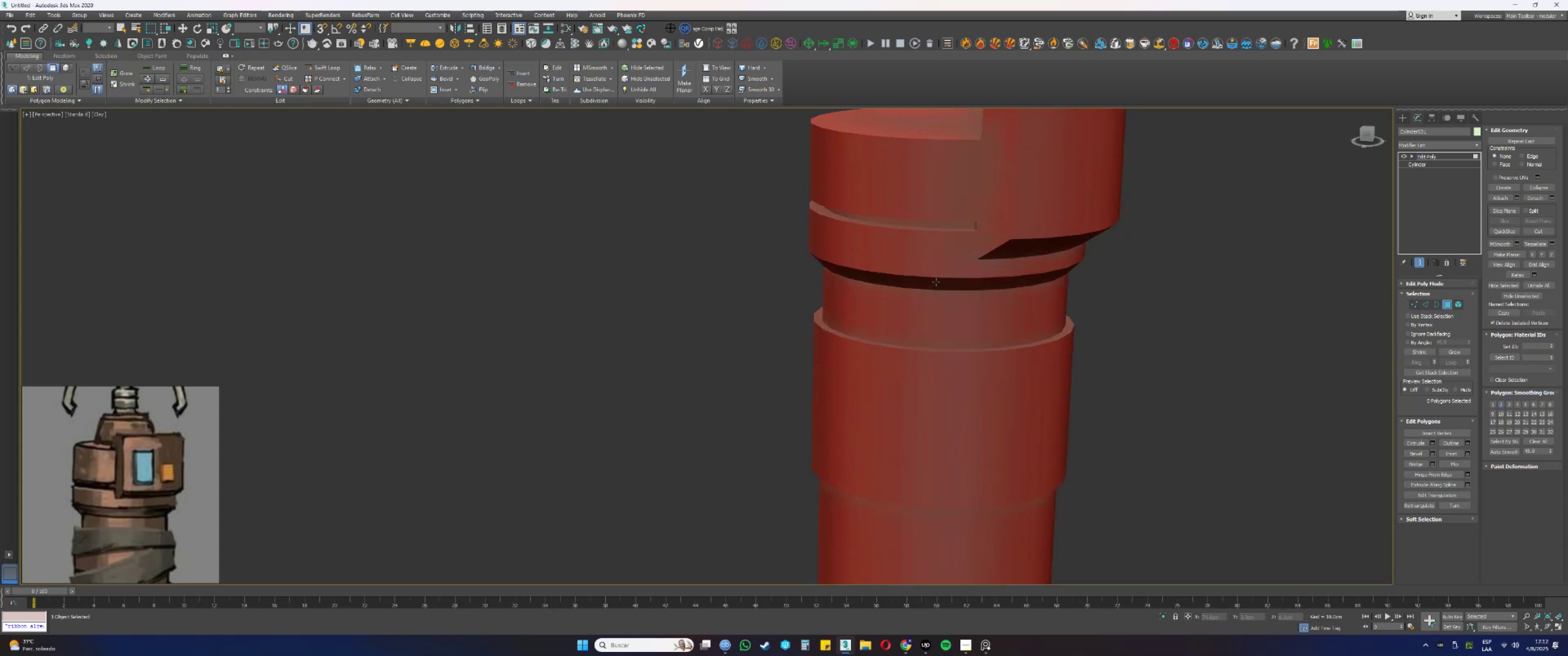 
hold_key(key=AltLeft, duration=0.66)
 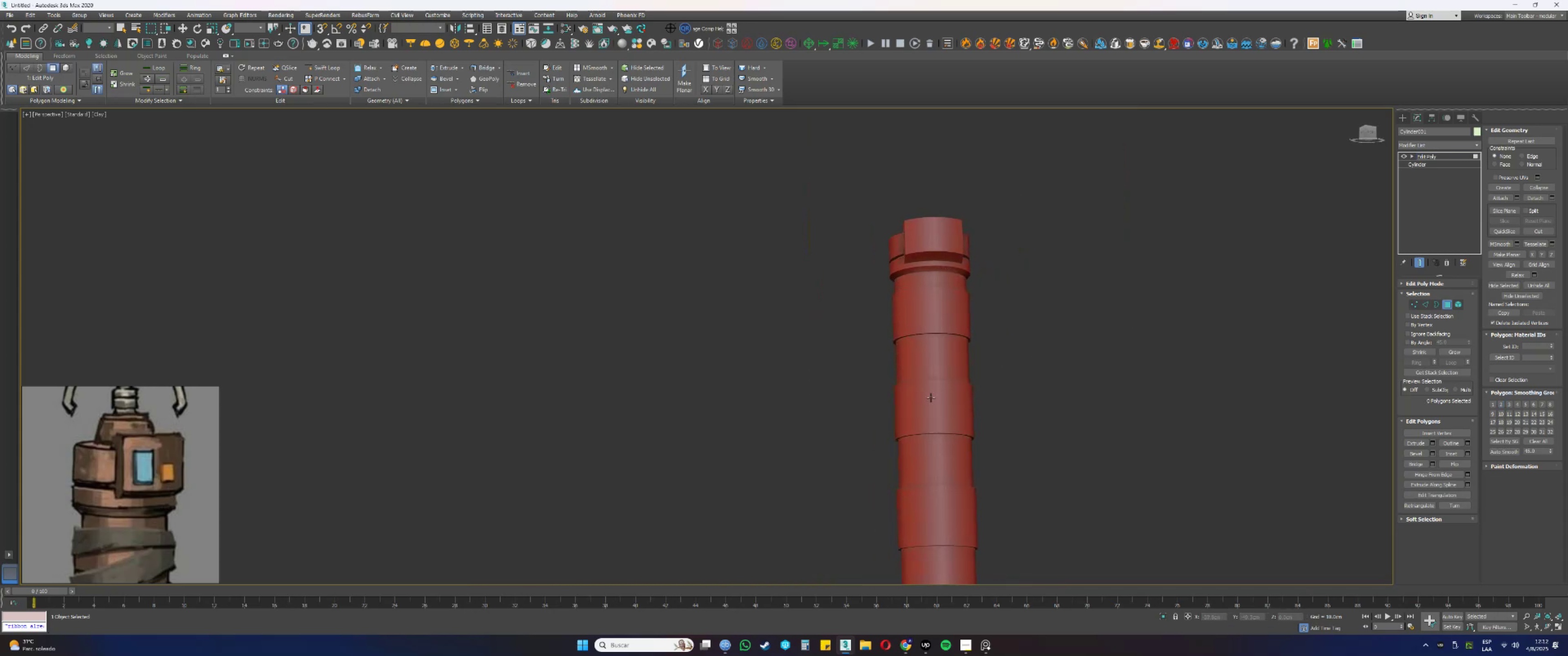 
hold_key(key=AltLeft, duration=1.48)
 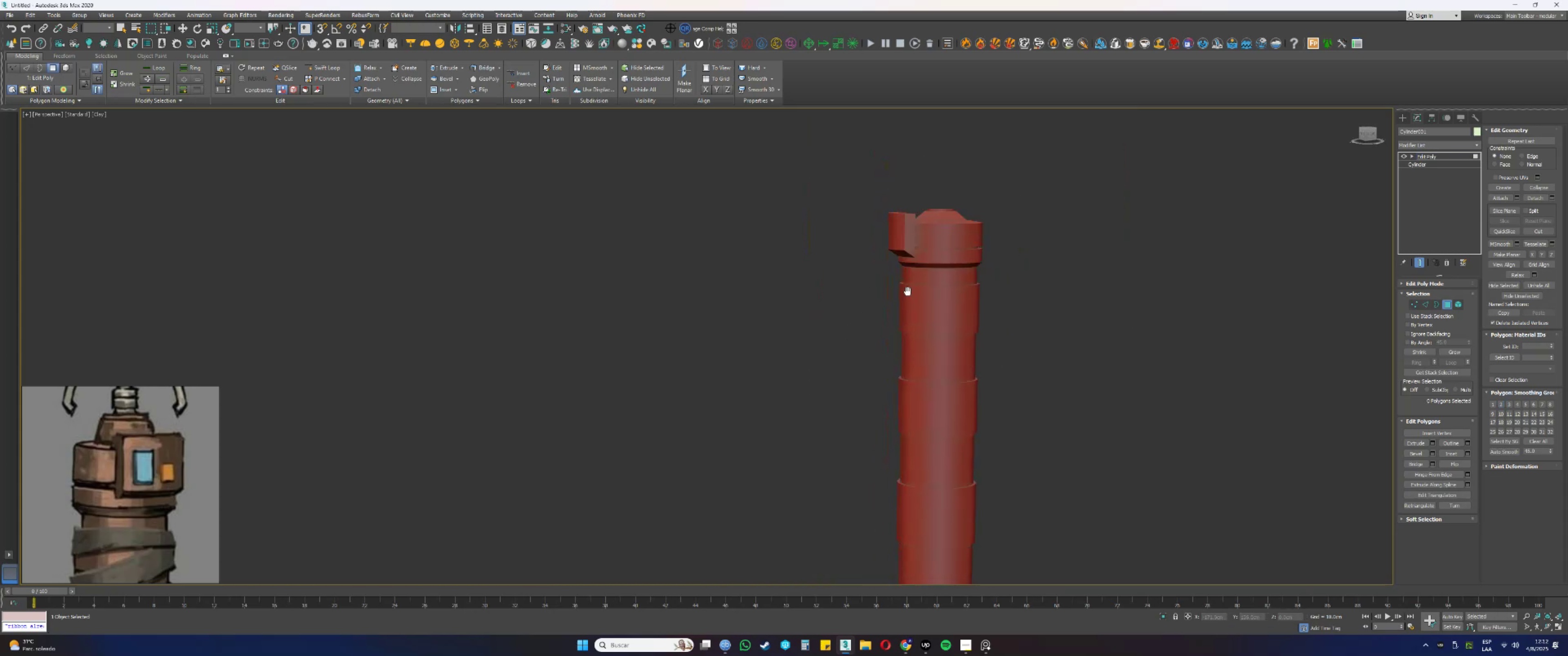 
key(Alt+AltLeft)
 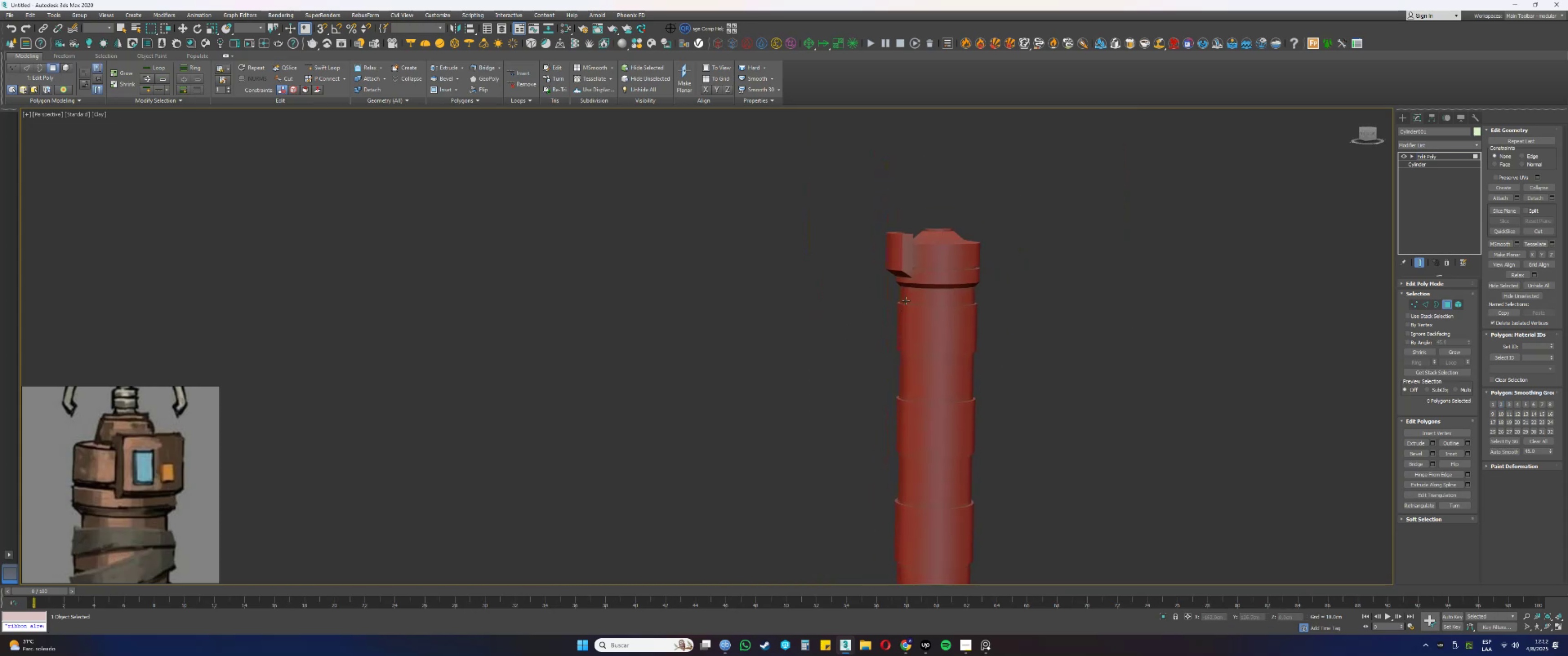 
scroll: coordinate [892, 318], scroll_direction: up, amount: 5.0
 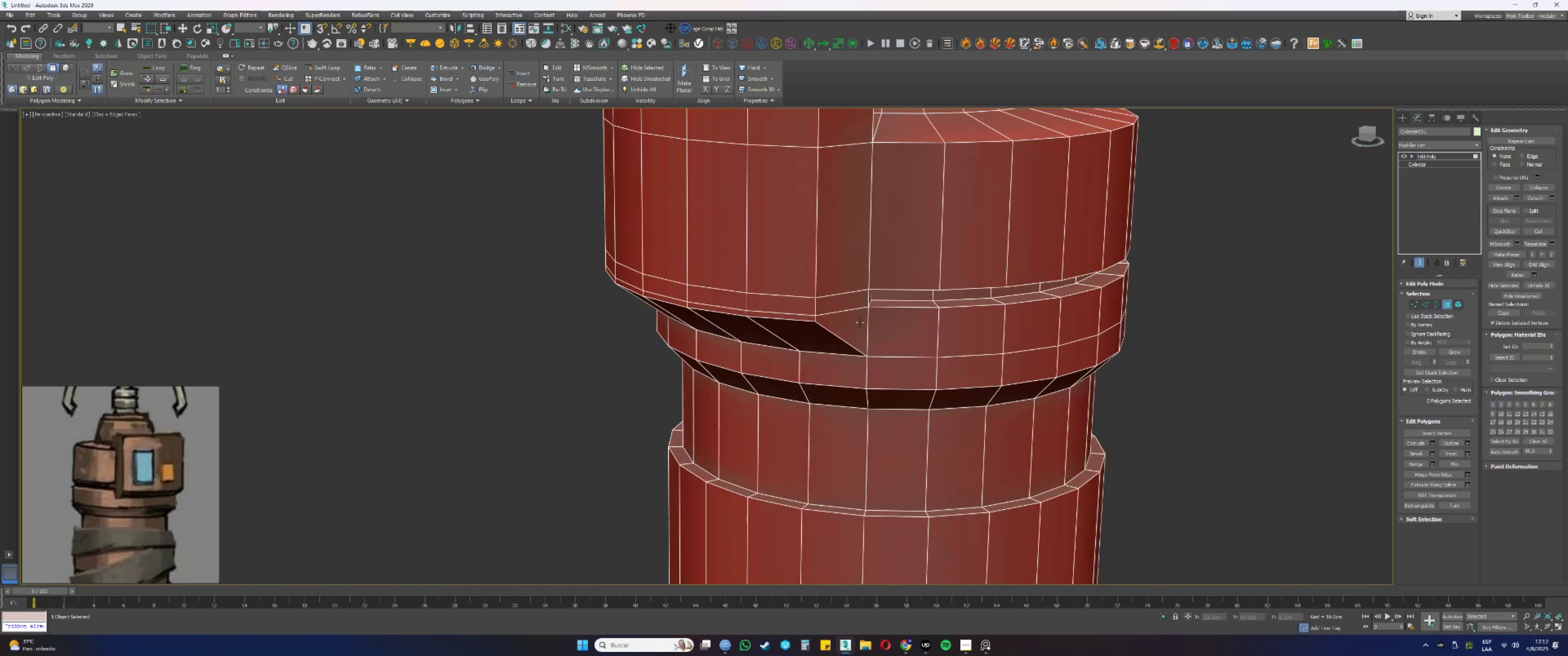 
key(F4)
 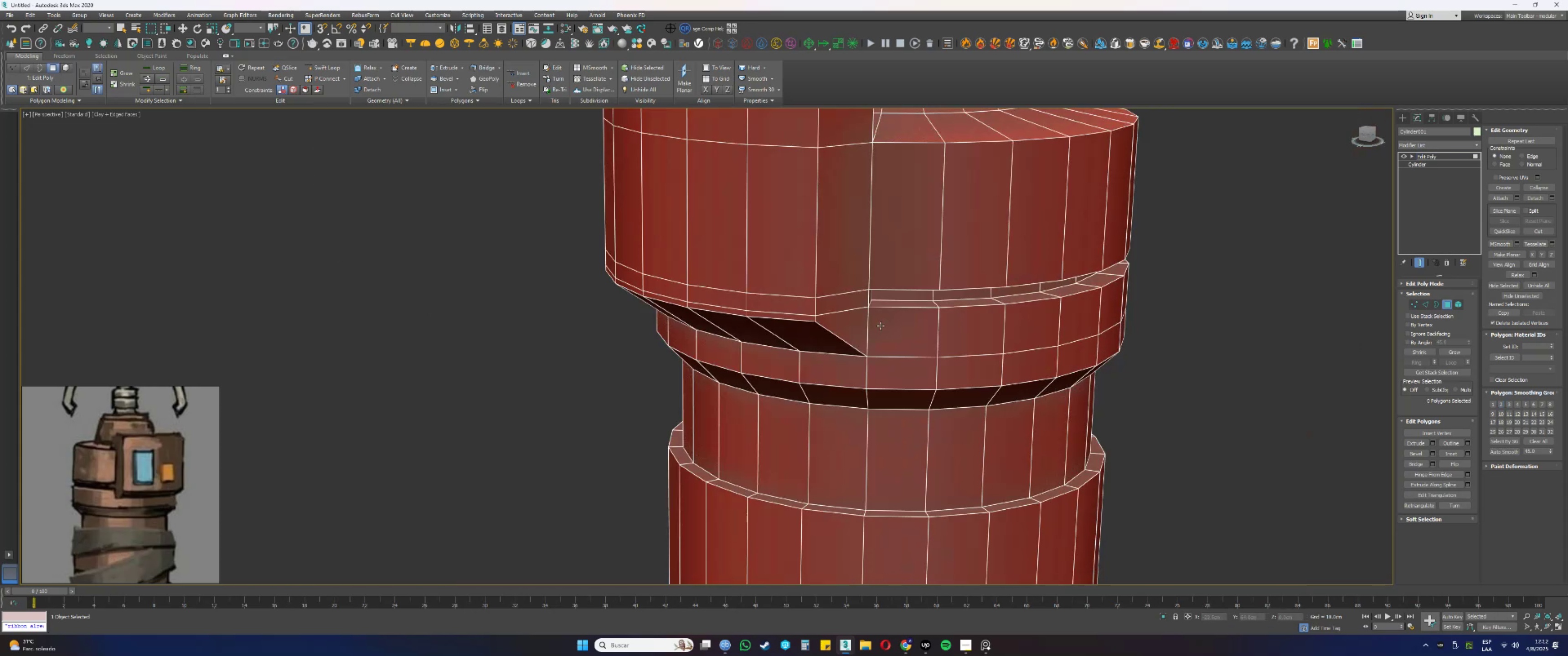 
left_click([860, 323])
 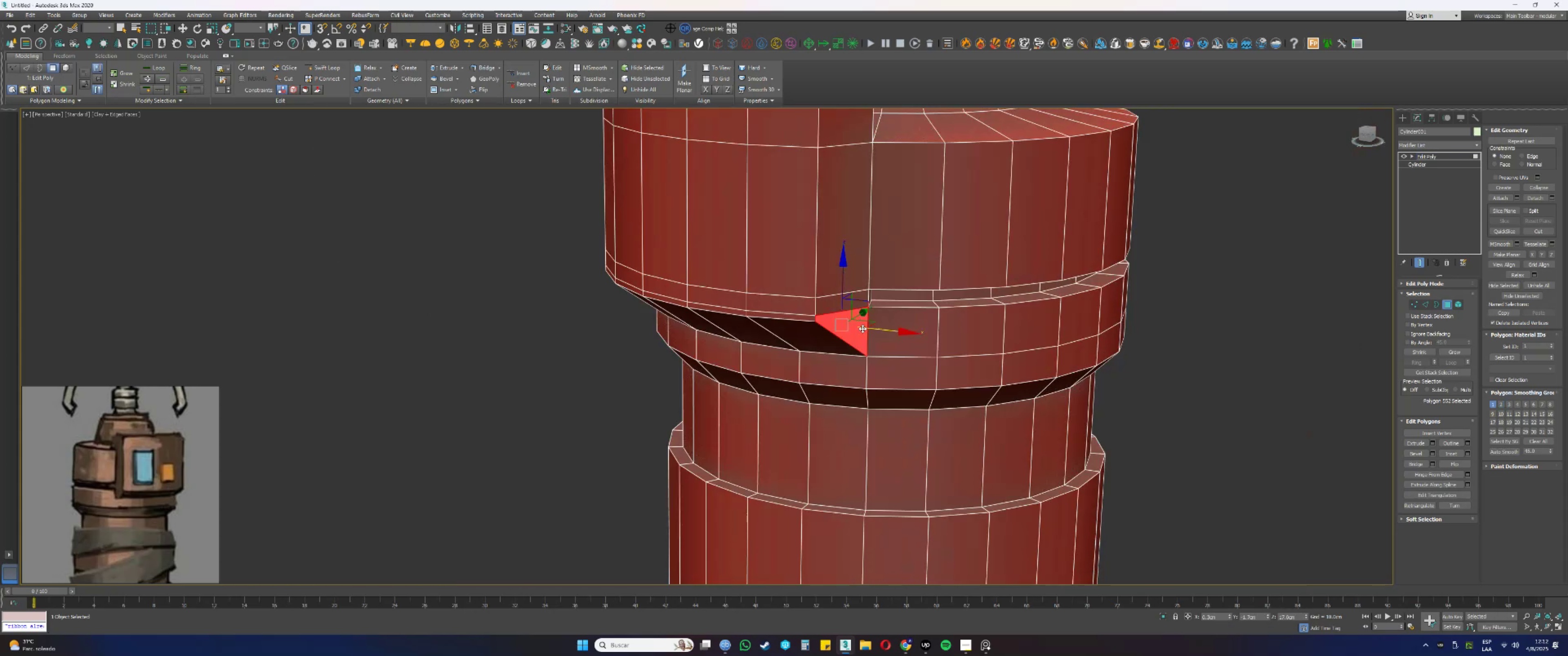 
type(44)
 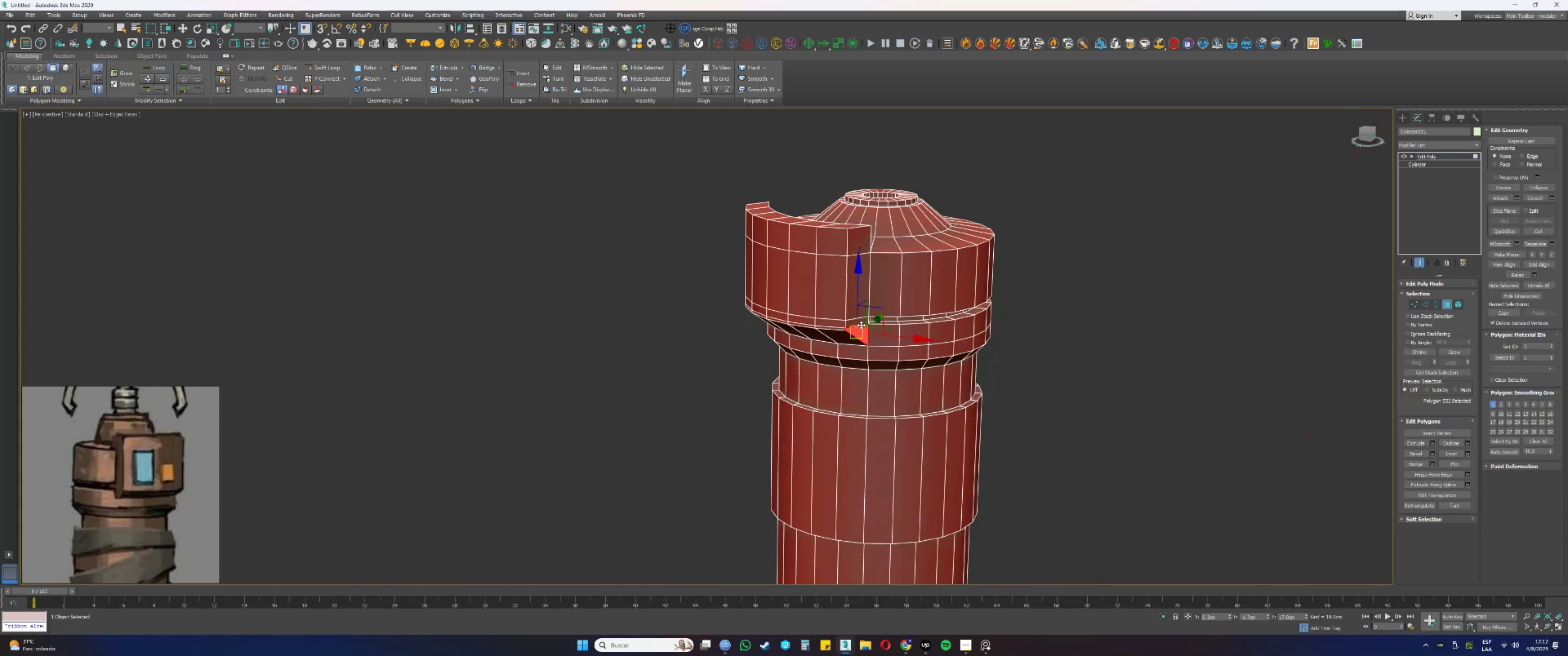 
scroll: coordinate [869, 338], scroll_direction: down, amount: 2.0
 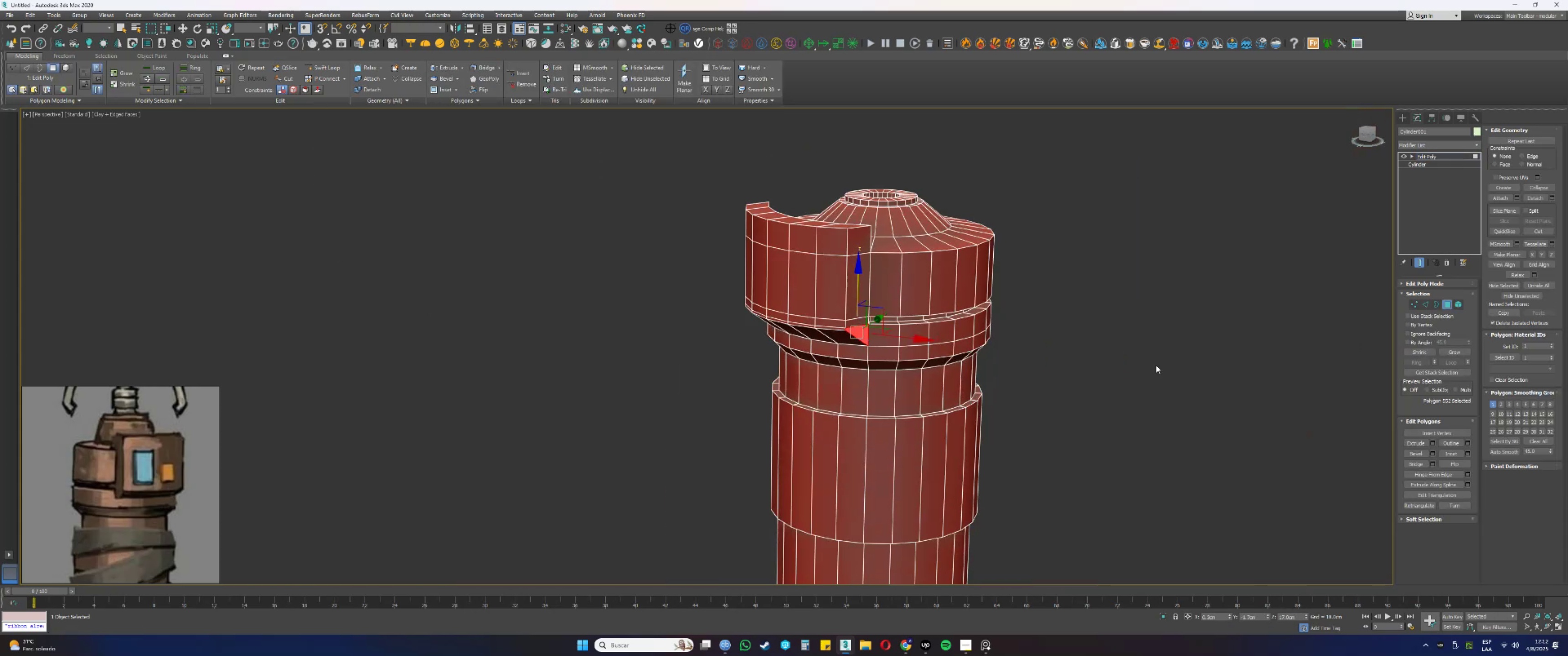 
hold_key(key=ShiftLeft, duration=0.76)
double_click([863, 240])
 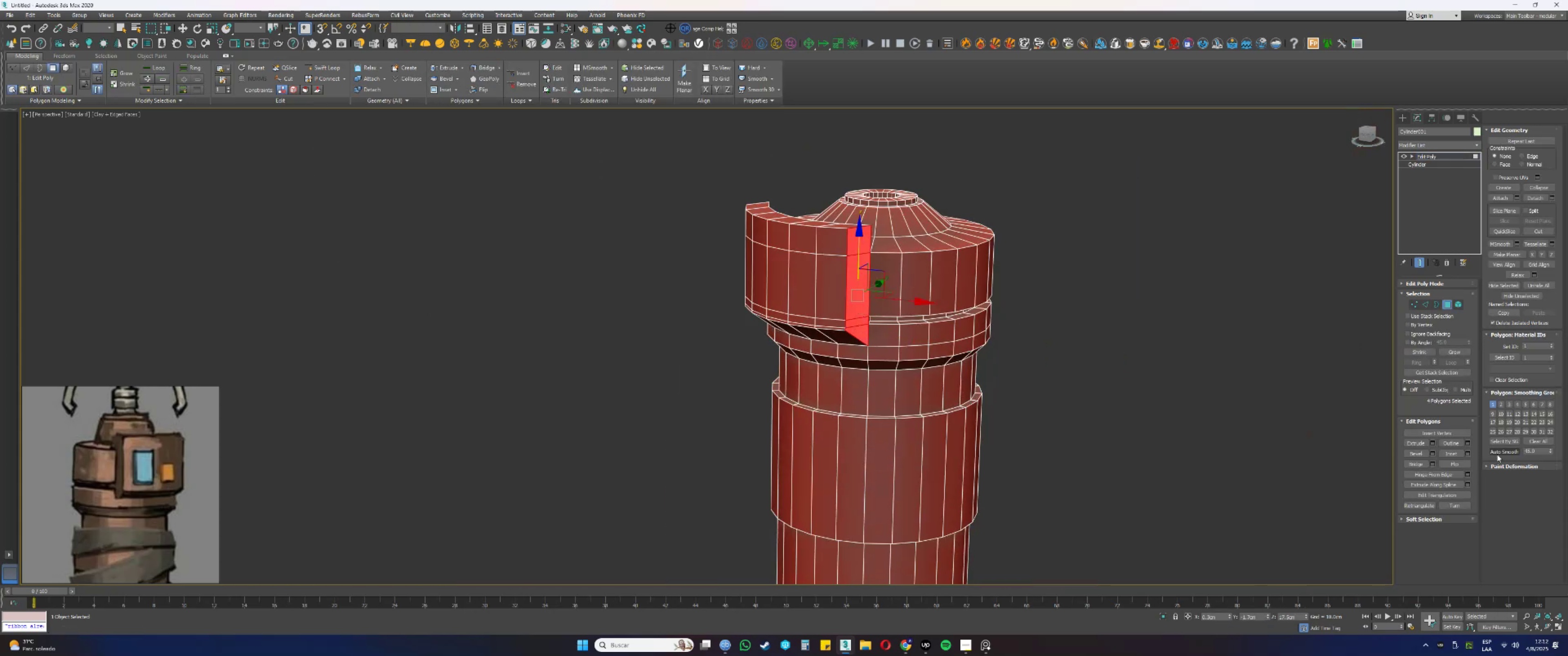 
hold_key(key=AltLeft, duration=0.51)
 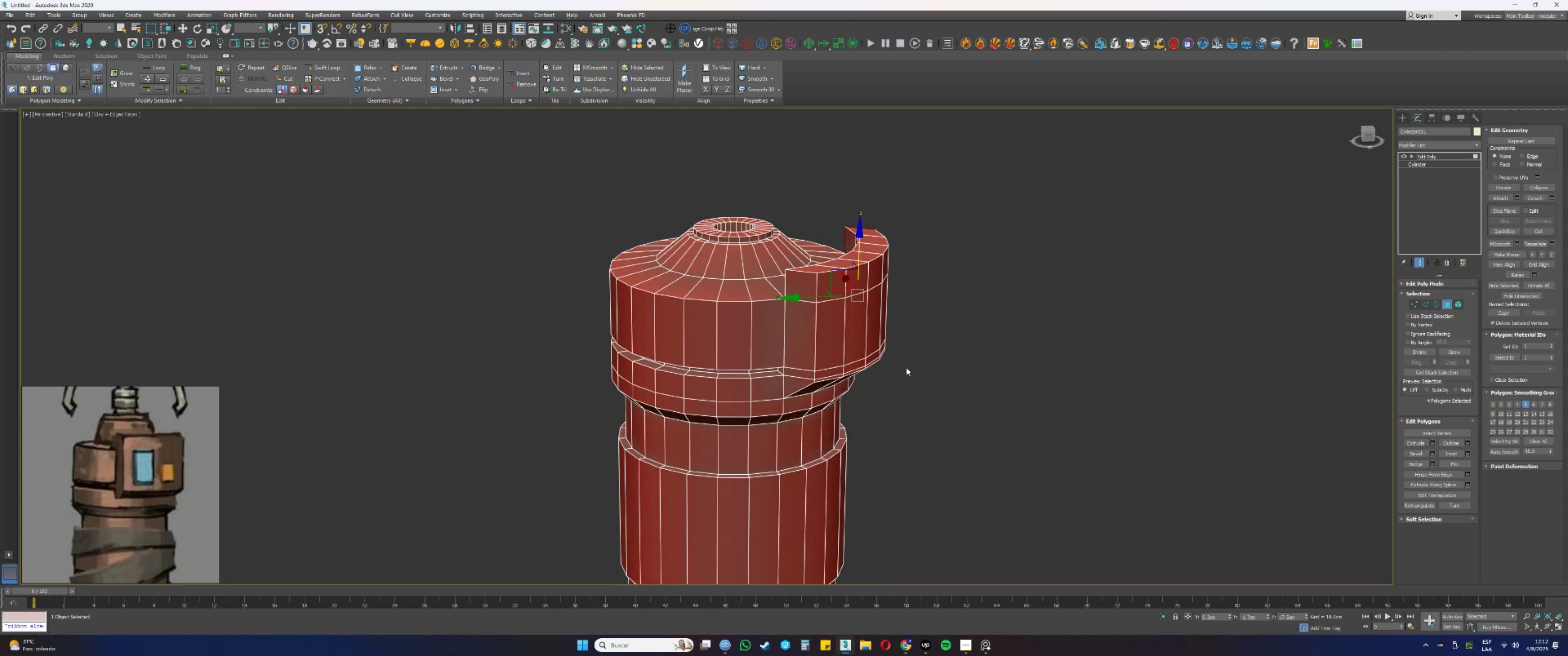 
left_click([919, 390])
 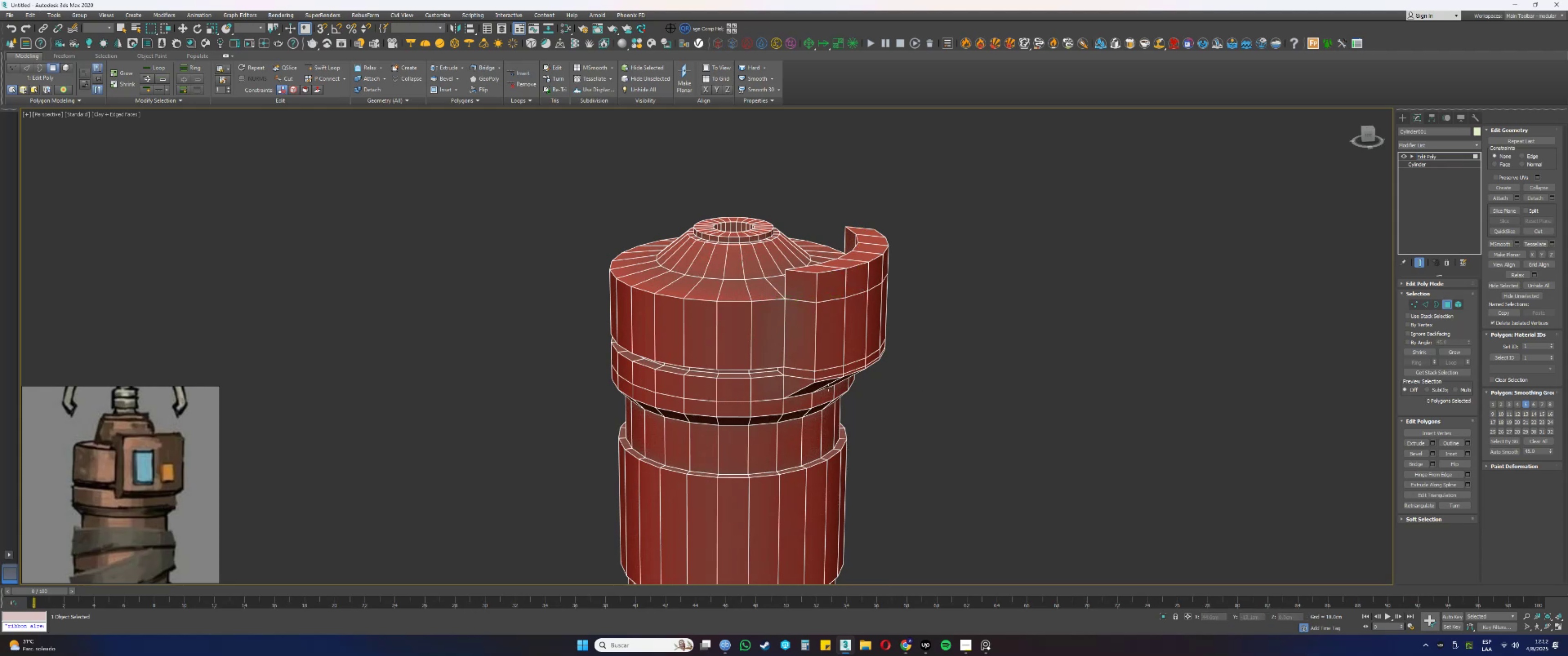 
hold_key(key=ShiftLeft, duration=0.65)
 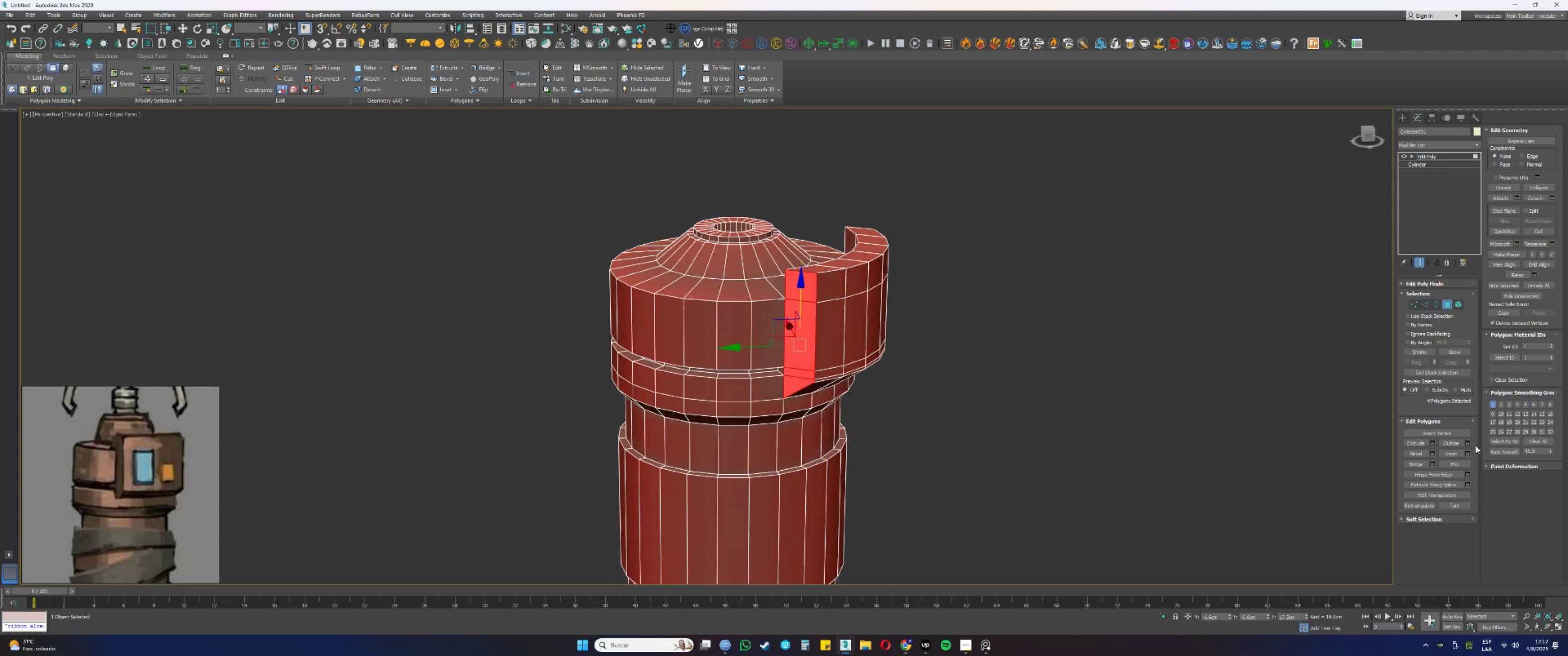 
left_click([1506, 450])
 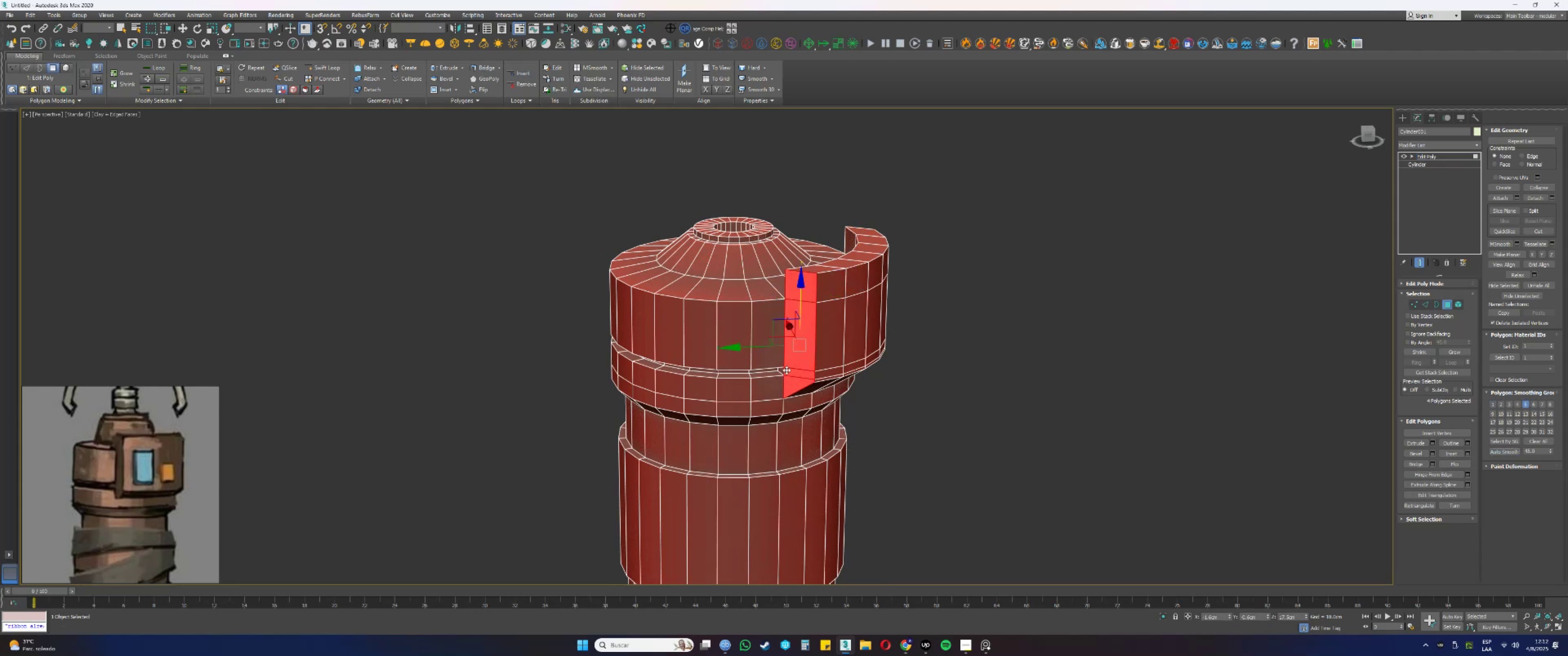 
left_click([783, 369])
 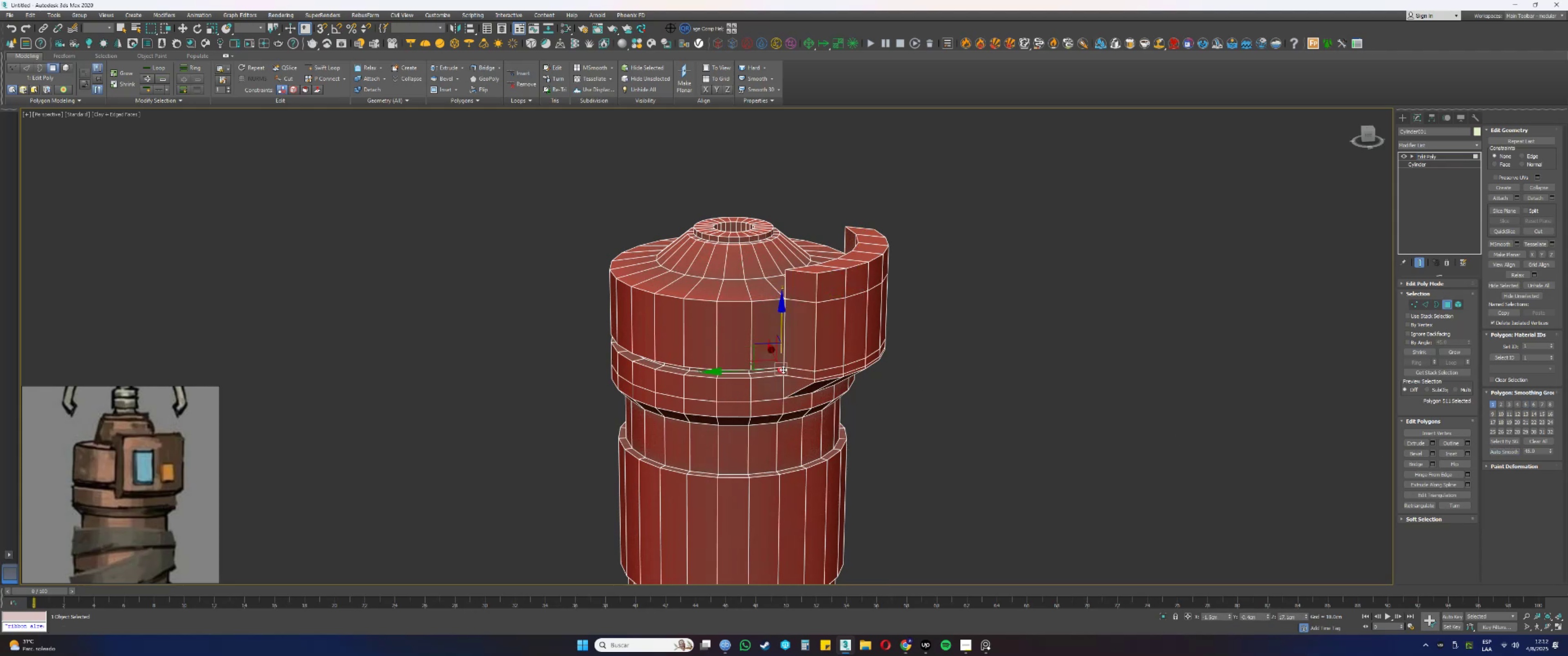 
hold_key(key=AltLeft, duration=0.53)
 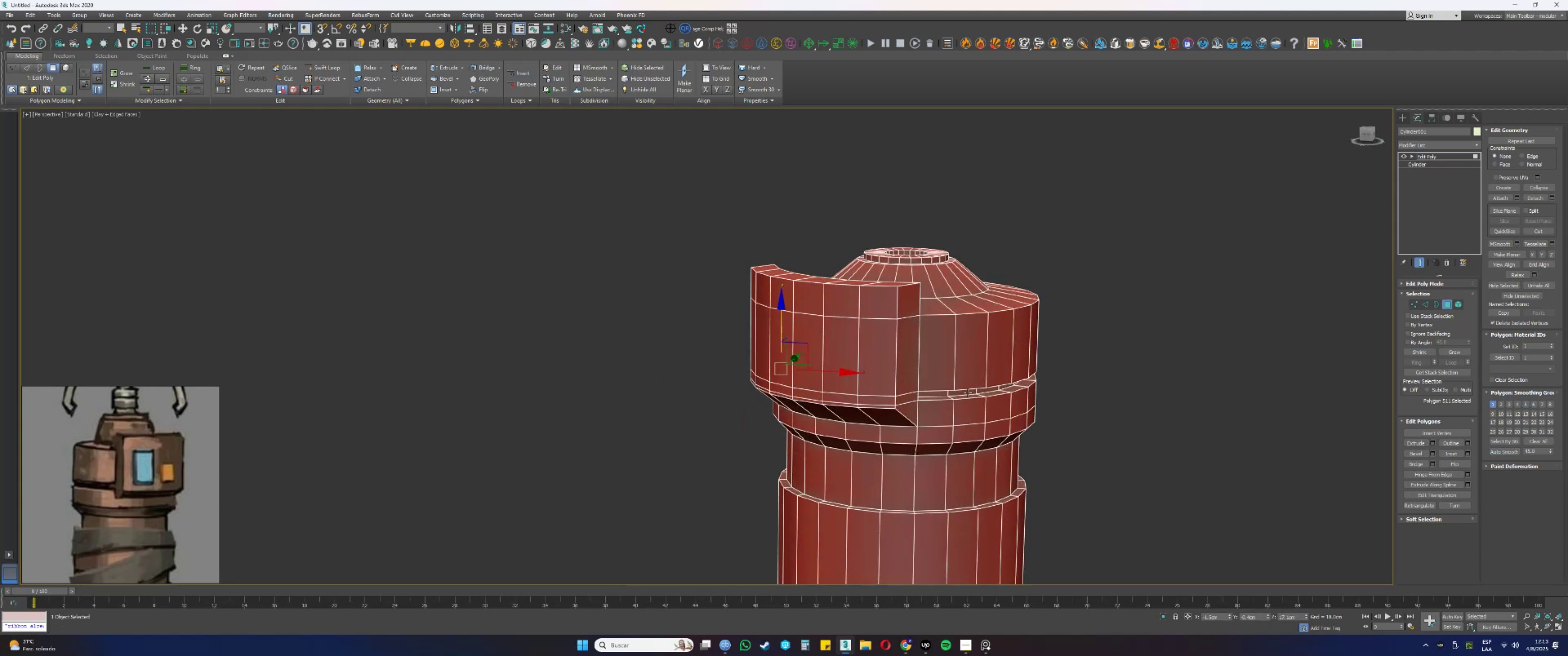 
key(Control+ControlLeft)
 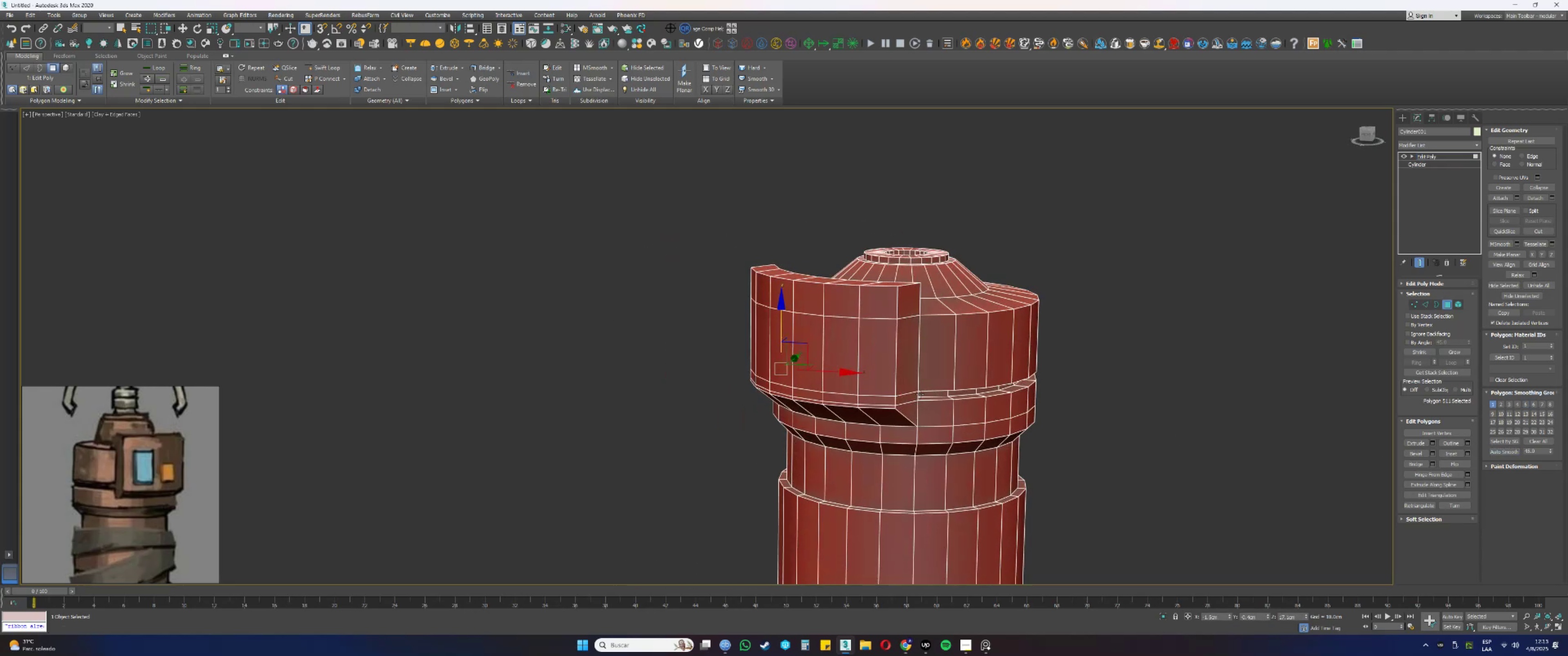 
key(Alt+AltLeft)
 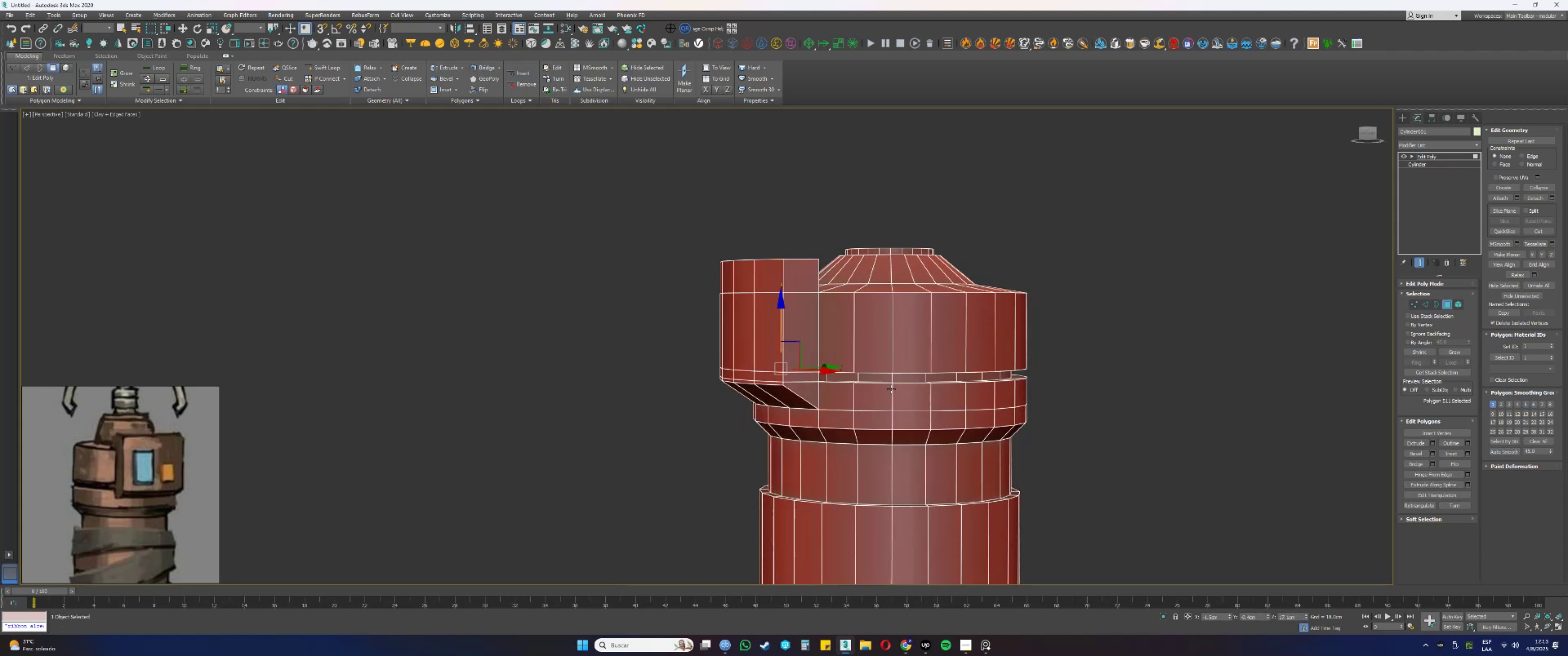 
scroll: coordinate [851, 396], scroll_direction: up, amount: 1.0
 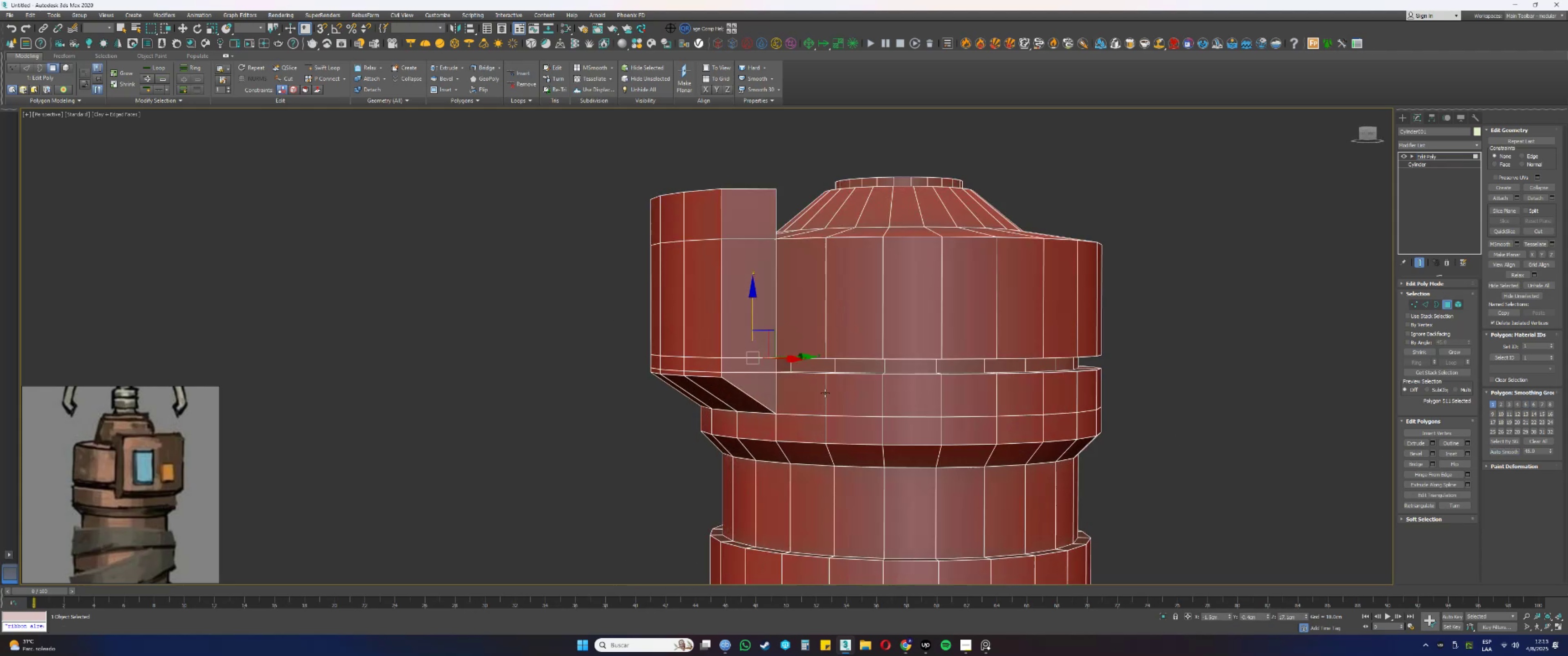 
hold_key(key=ControlLeft, duration=0.59)
left_click([784, 364])
 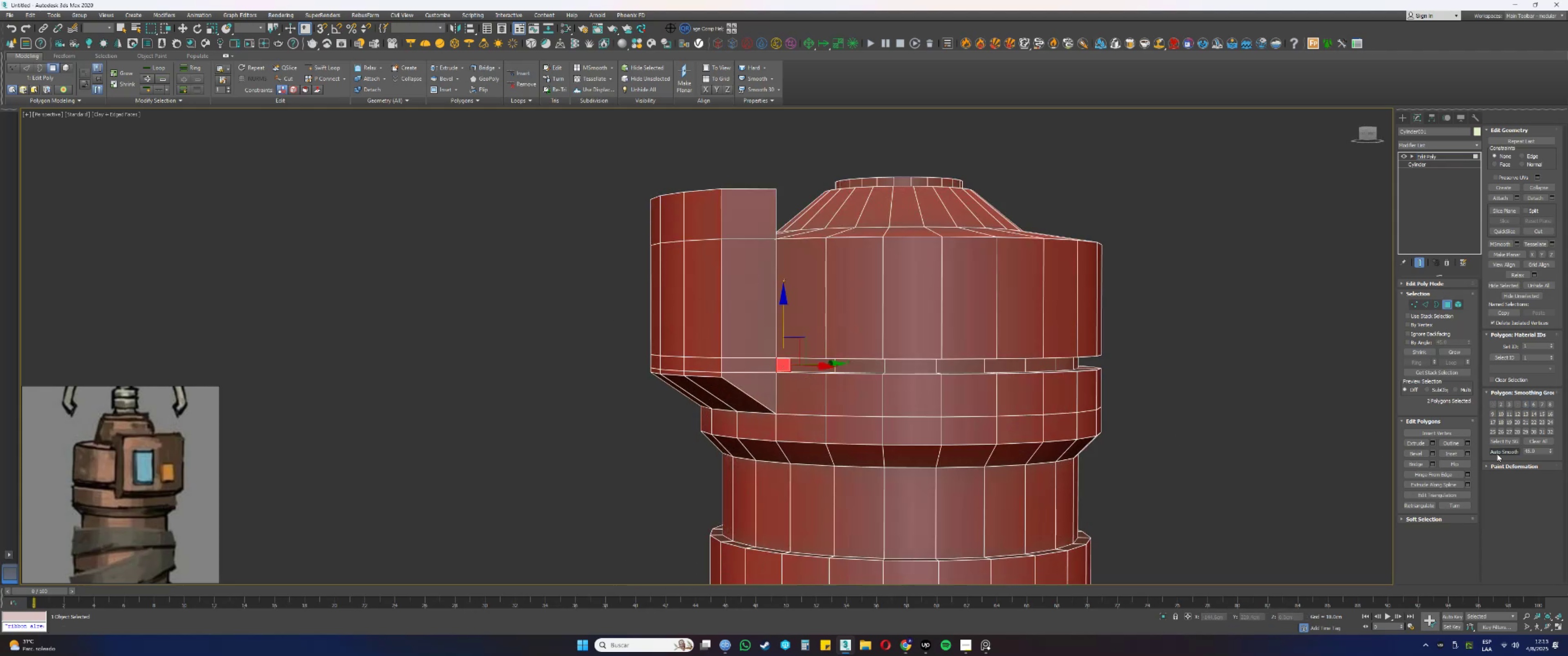 
double_click([1333, 439])
 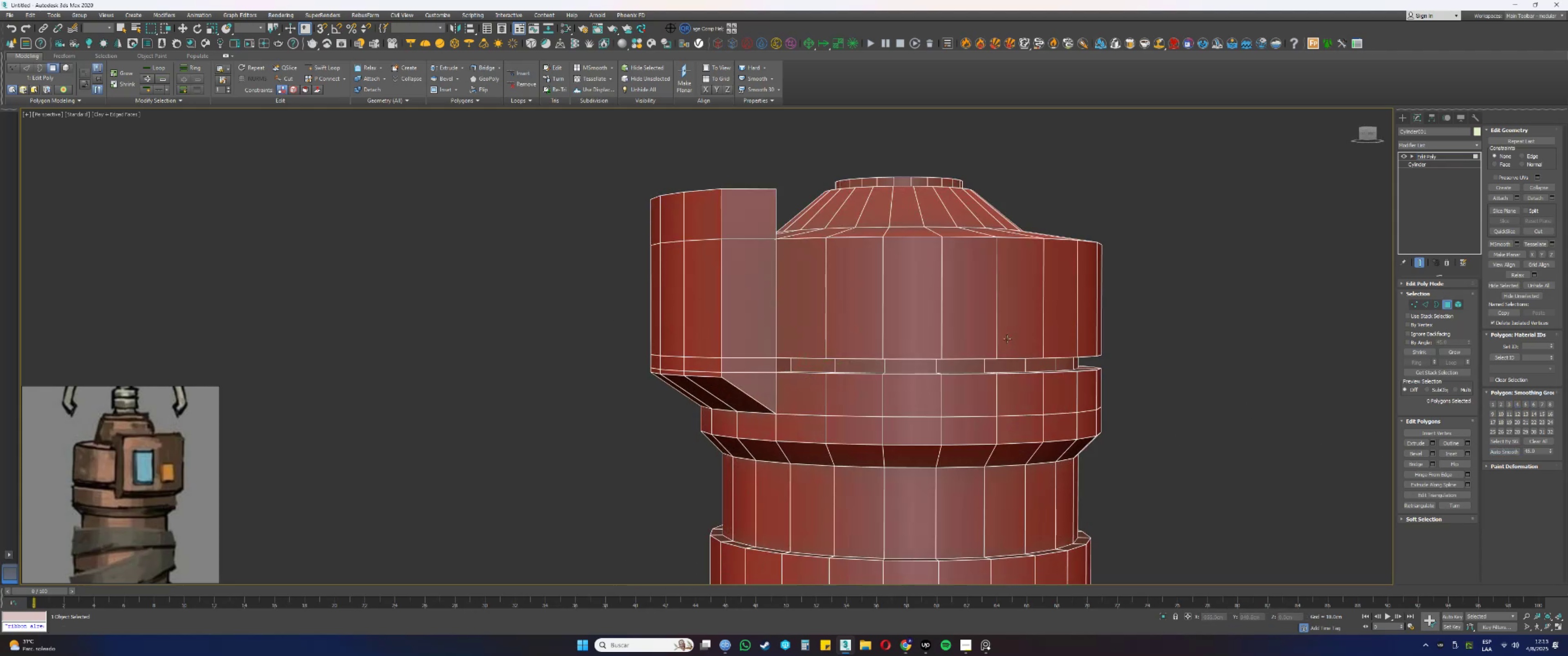 
key(4)
 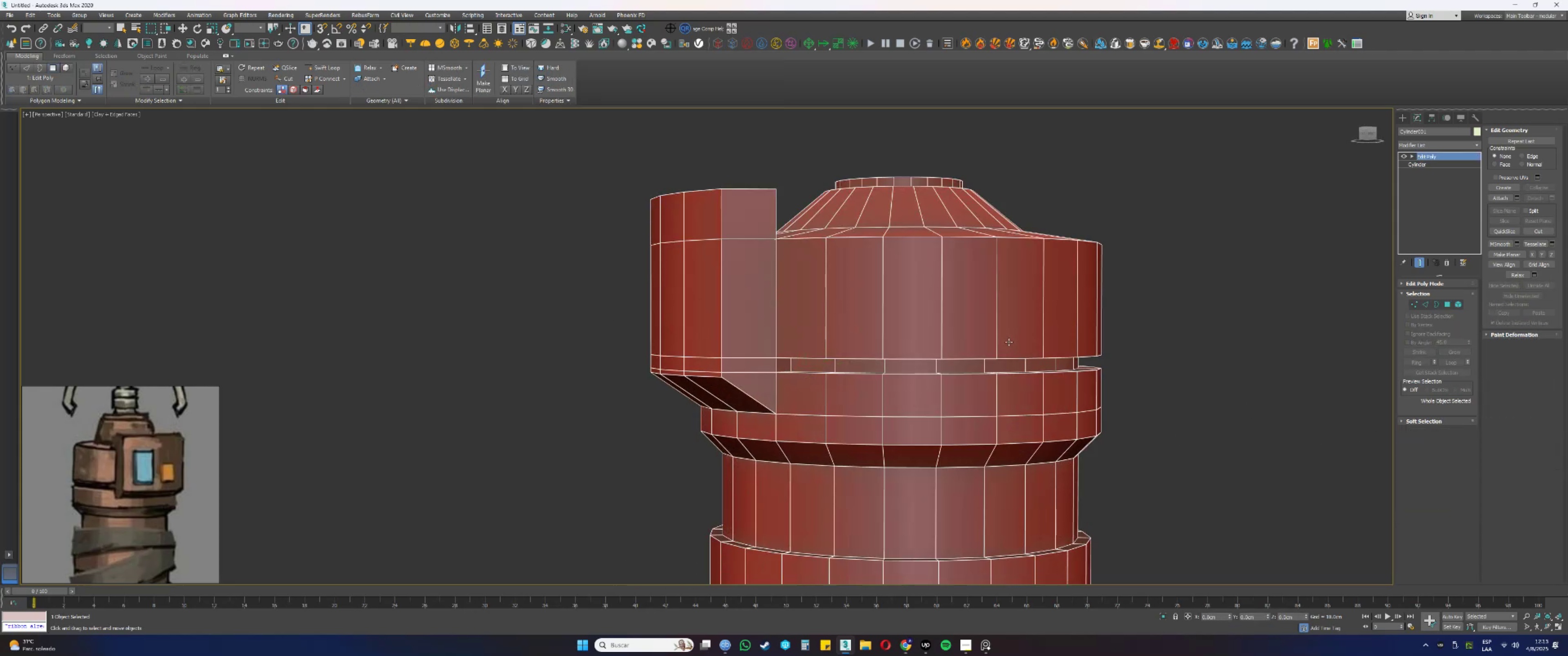 
key(F3)
 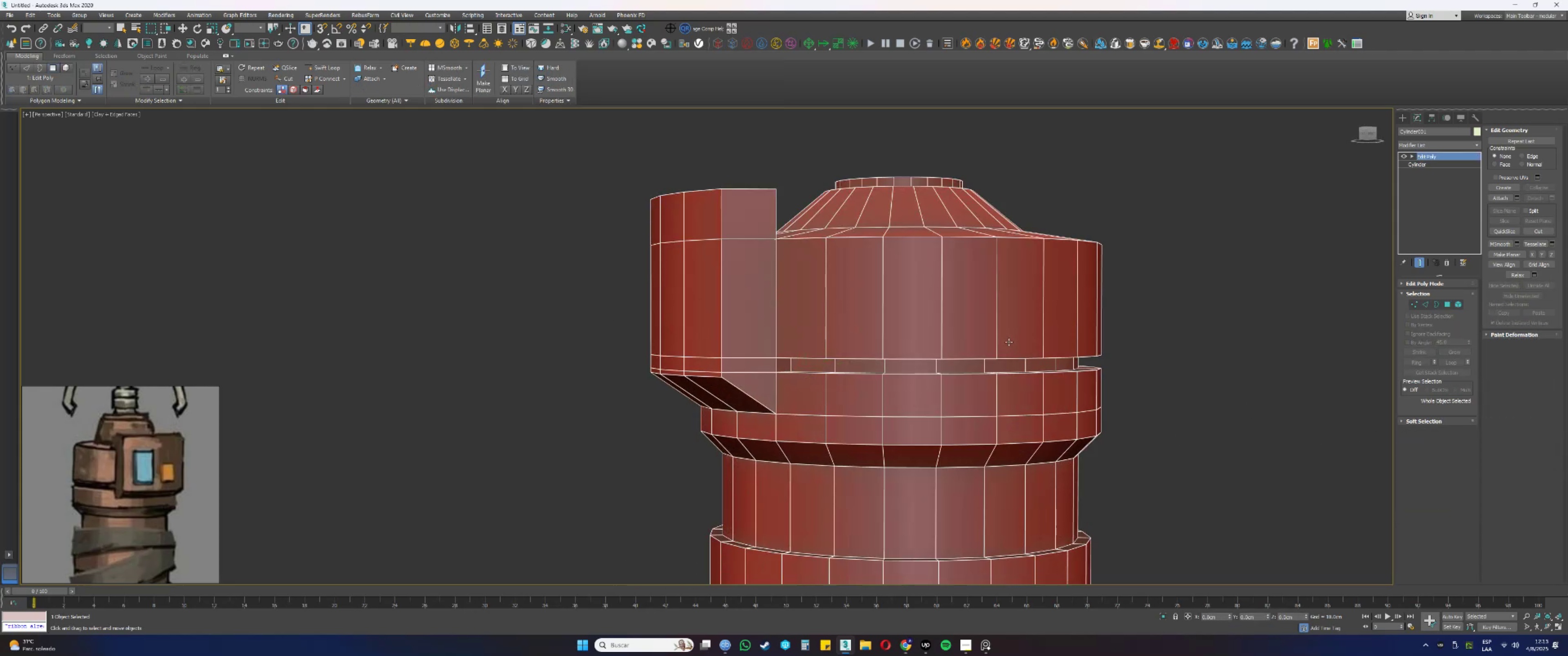 
key(F3)
 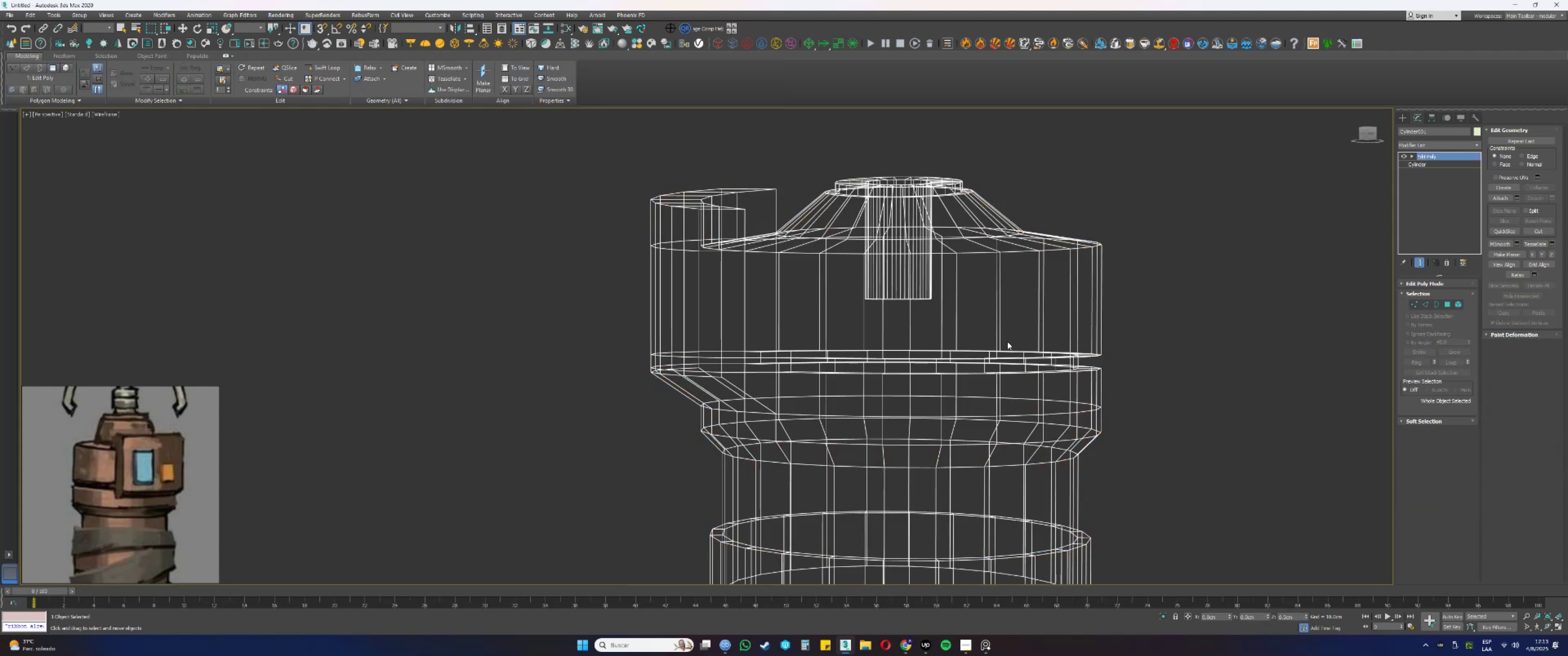 
key(F4)
 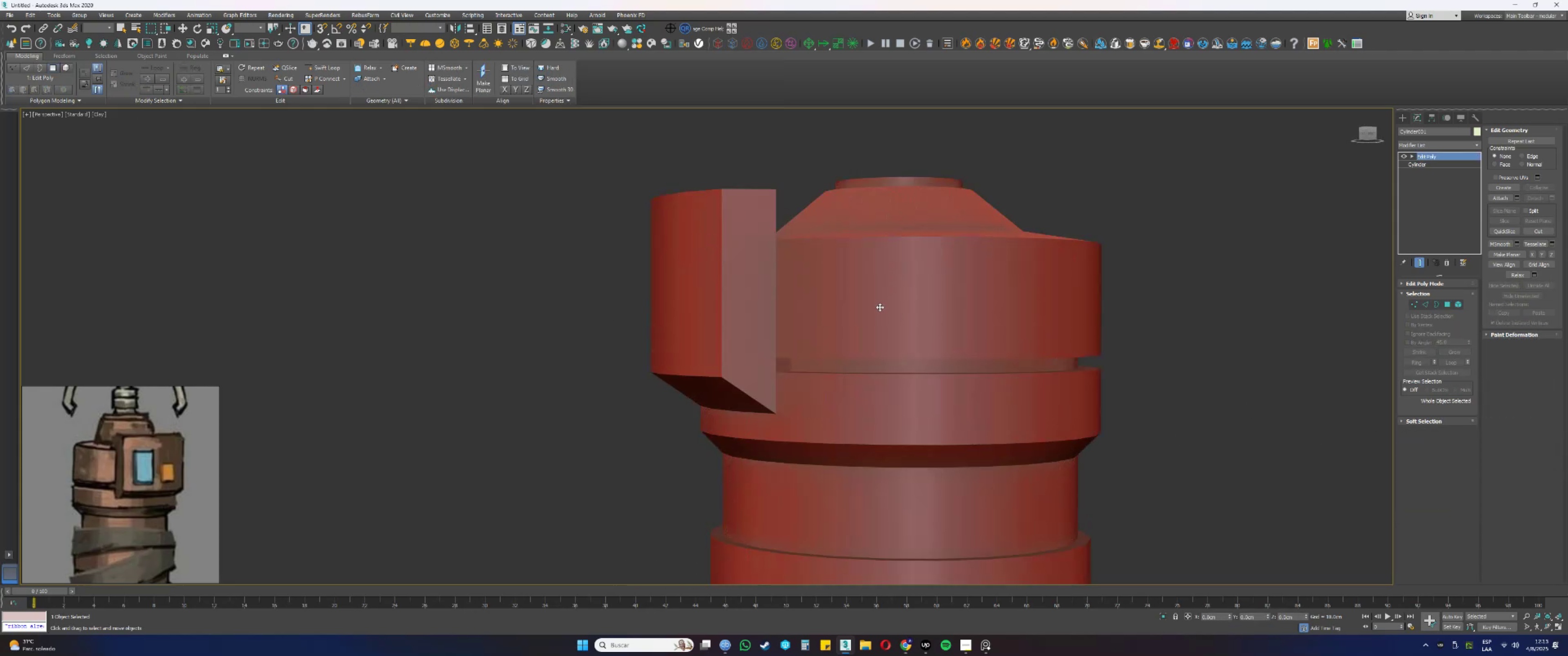 
scroll: coordinate [875, 300], scroll_direction: down, amount: 4.0
 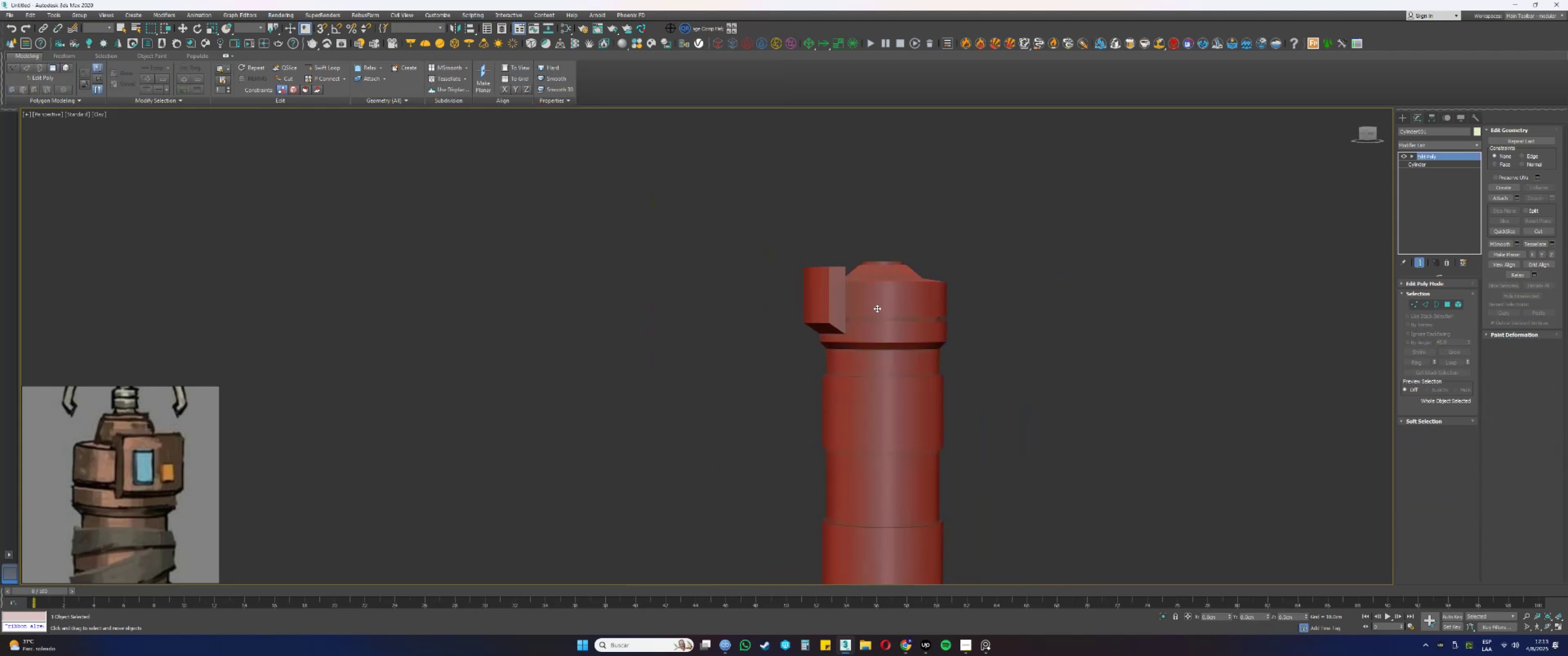 
hold_key(key=AltLeft, duration=1.53)
 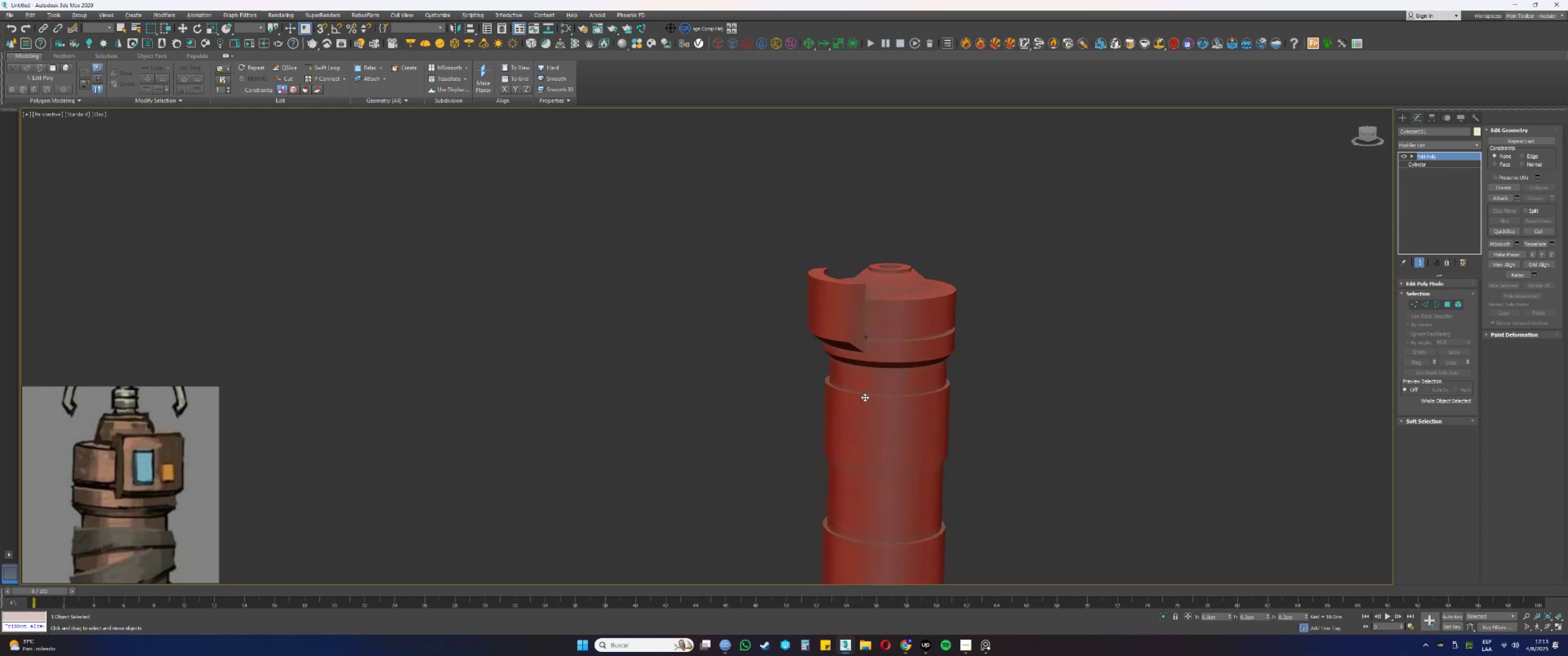 
hold_key(key=AltLeft, duration=1.14)
 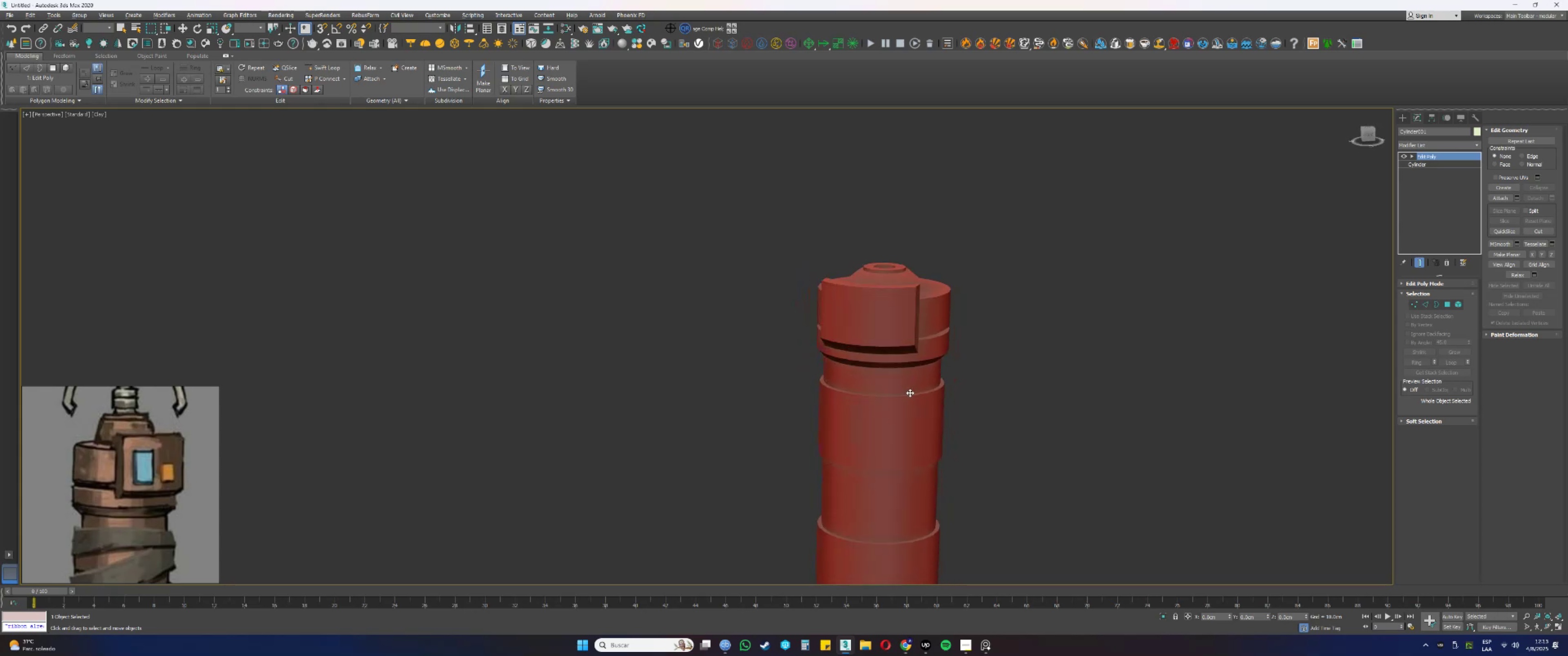 
scroll: coordinate [889, 364], scroll_direction: down, amount: 3.0
 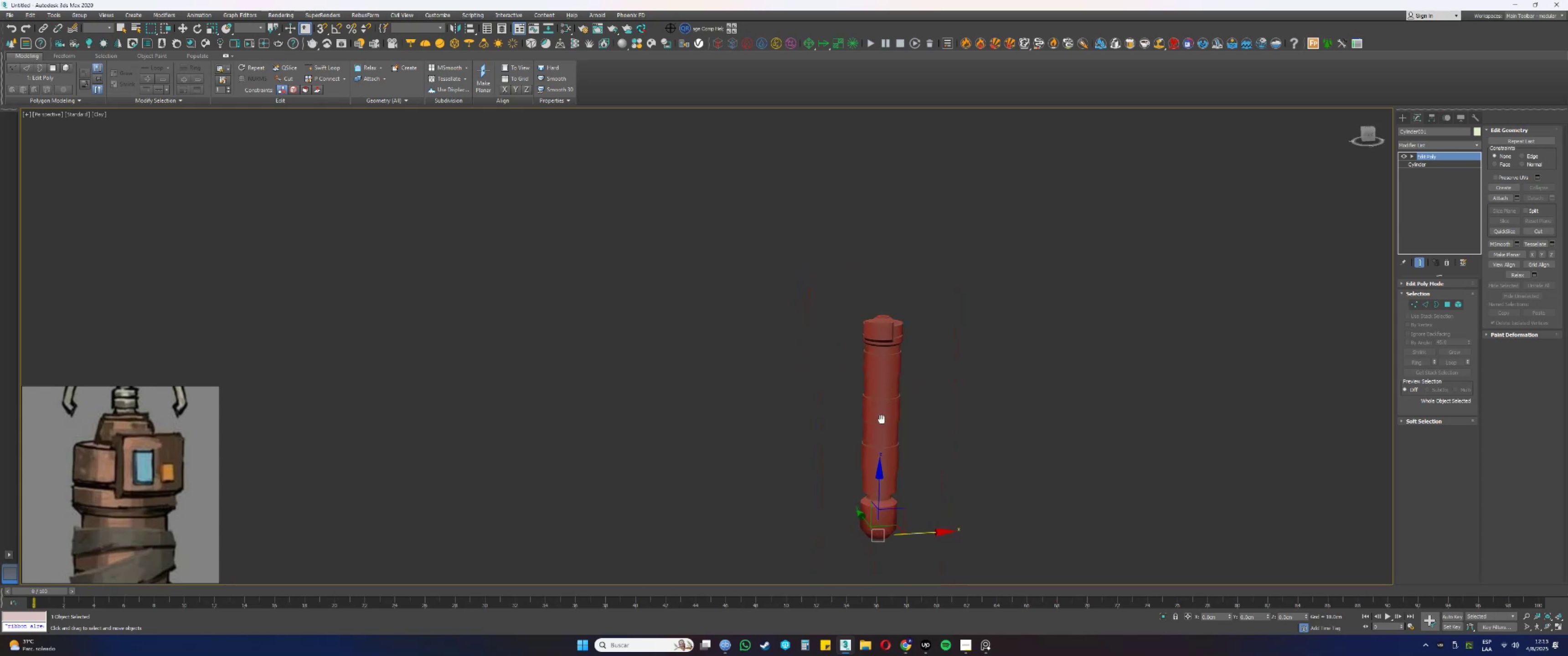 
hold_key(key=AltLeft, duration=1.25)
 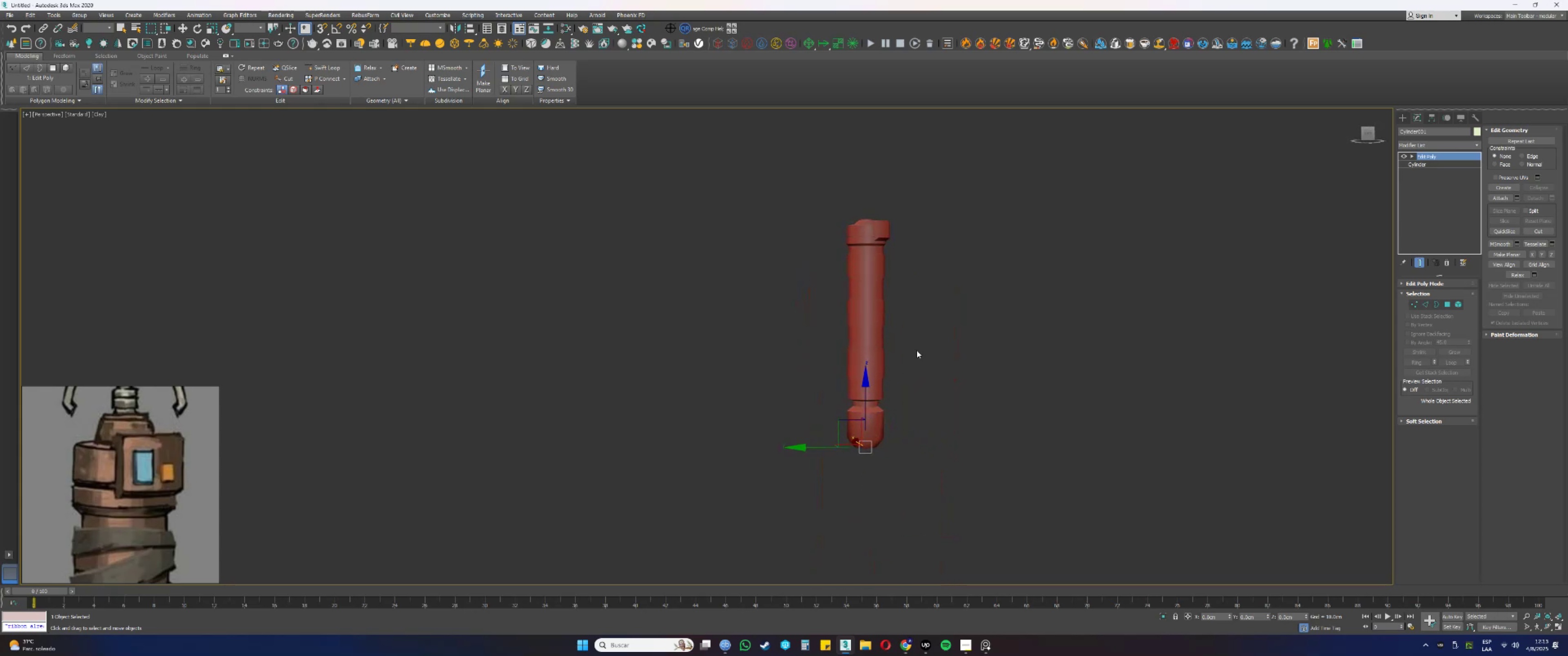 
scroll: coordinate [863, 456], scroll_direction: up, amount: 3.0
 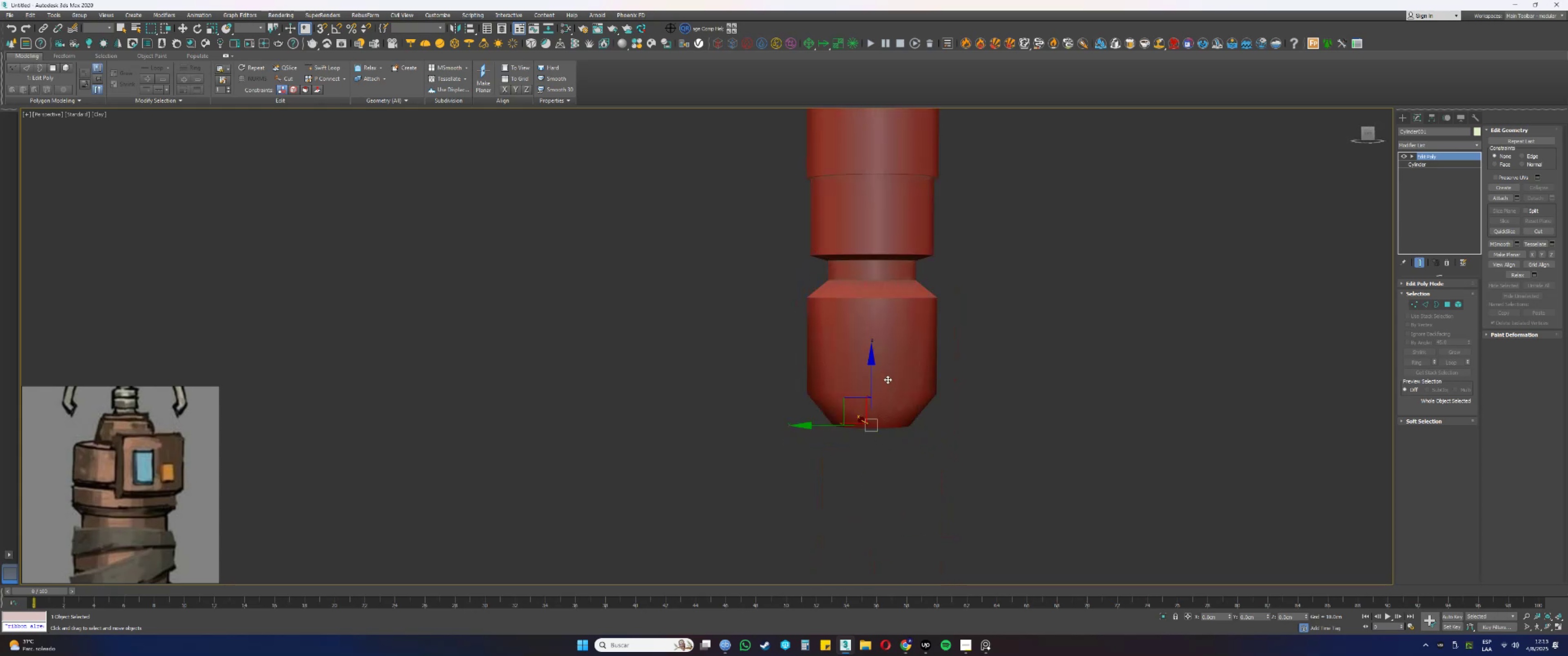 
type(54)
 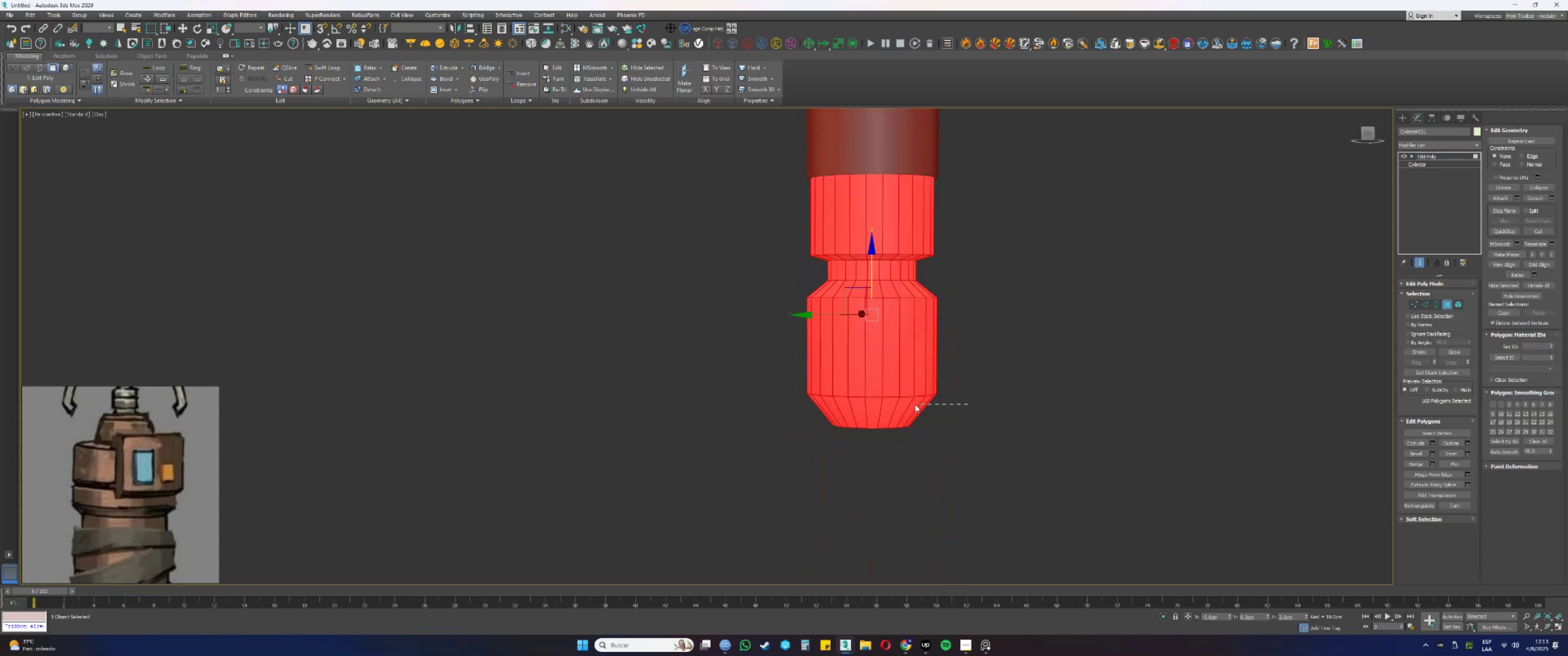 
left_click_drag(start_coordinate=[965, 410], to_coordinate=[771, 401])
 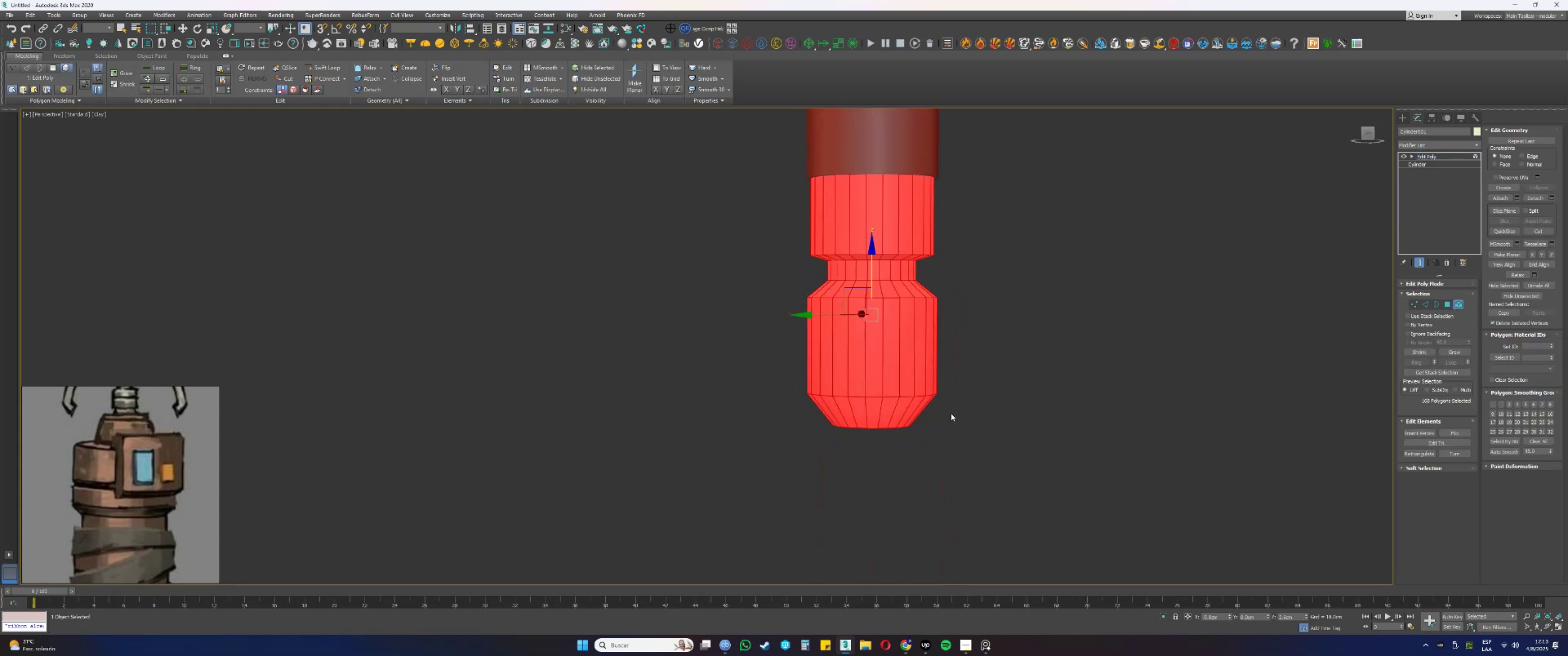 
left_click_drag(start_coordinate=[968, 405], to_coordinate=[792, 412])
 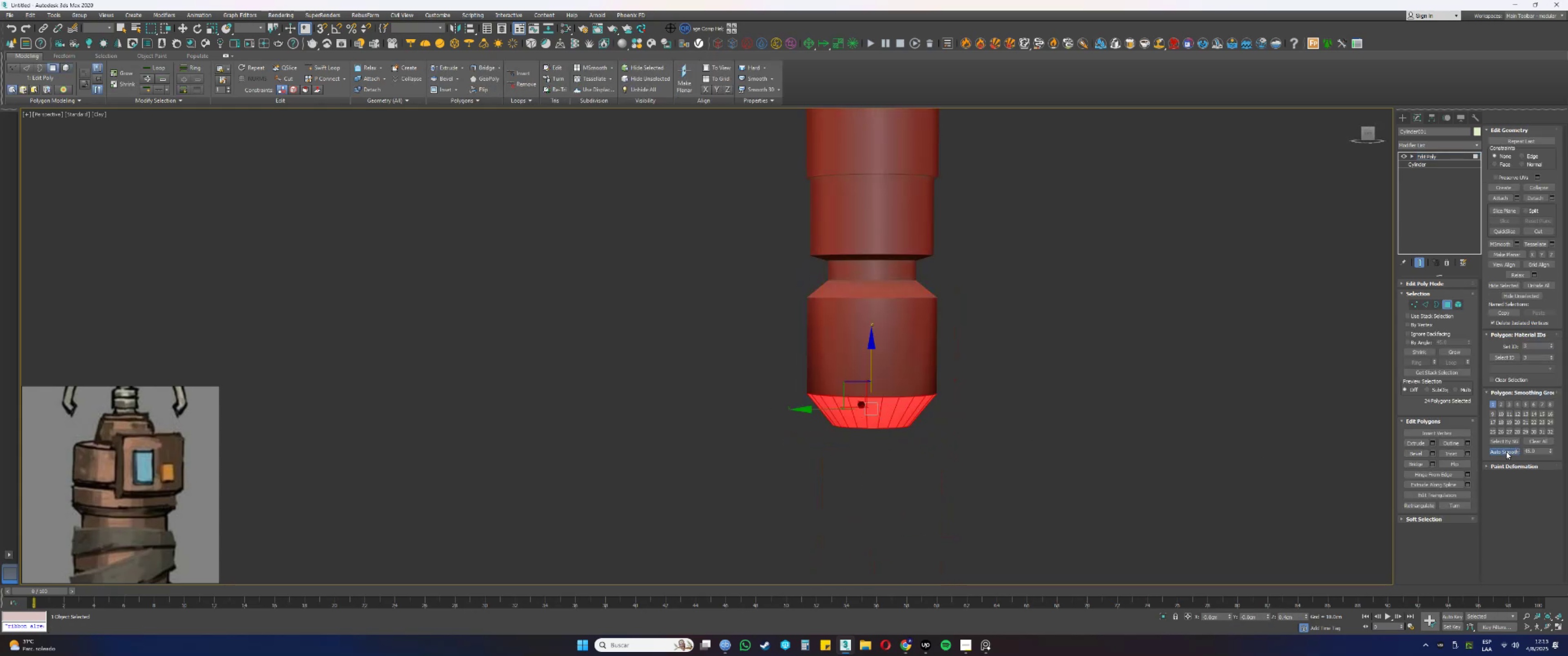 
double_click([1076, 355])
 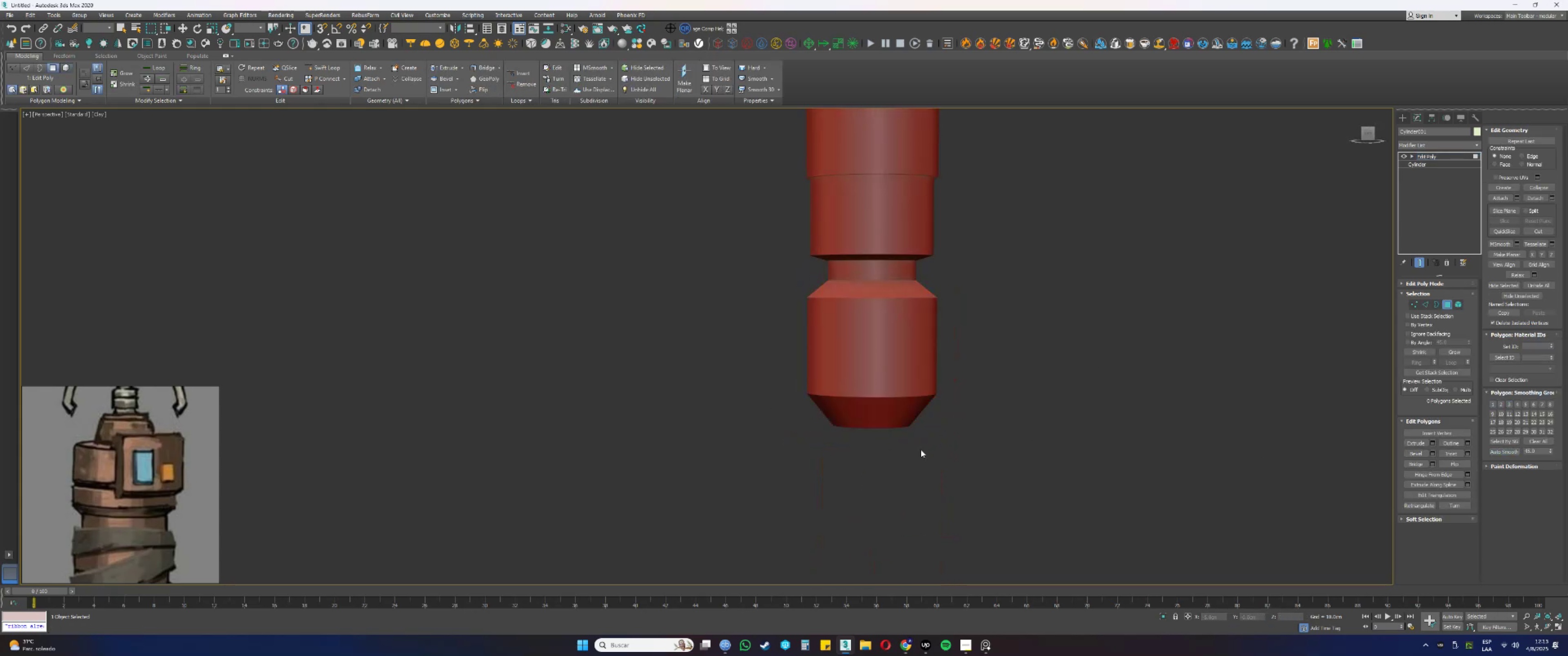 
scroll: coordinate [906, 450], scroll_direction: down, amount: 1.0
 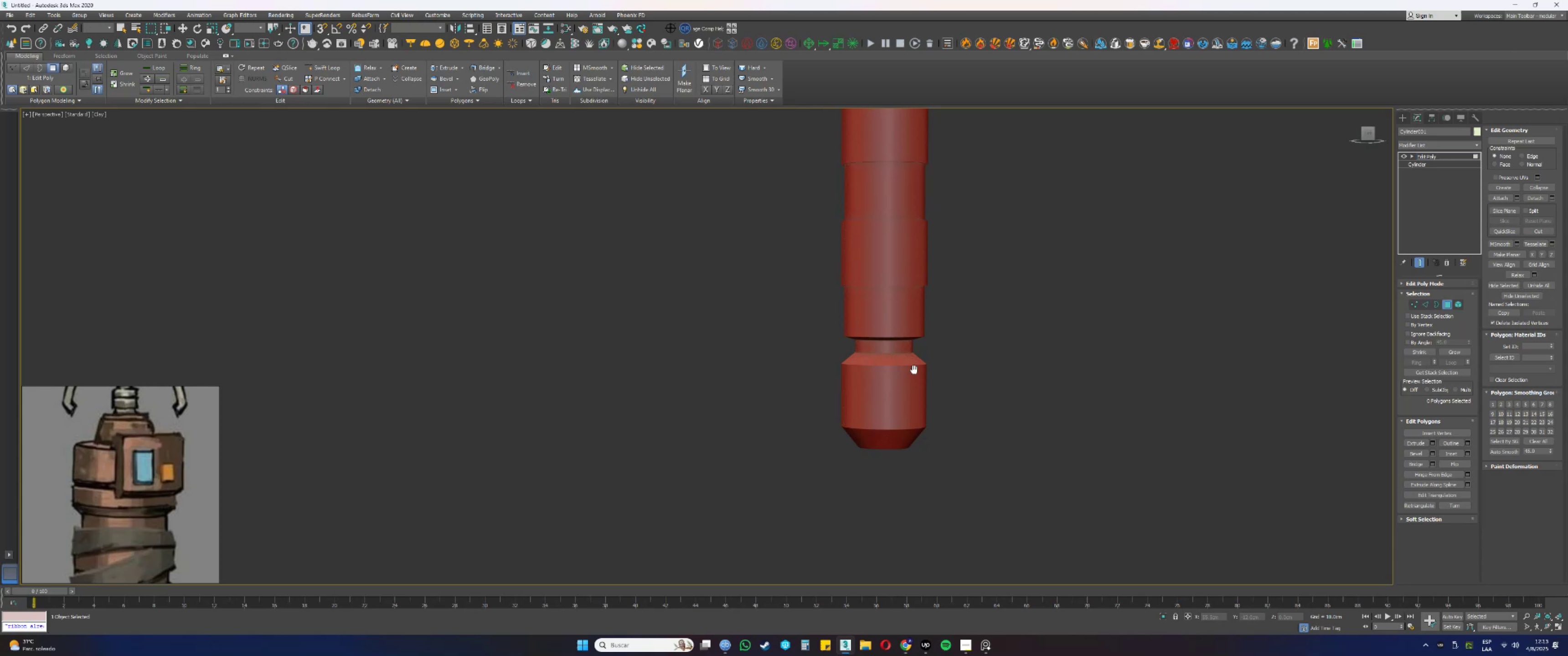 
hold_key(key=AltLeft, duration=0.35)
 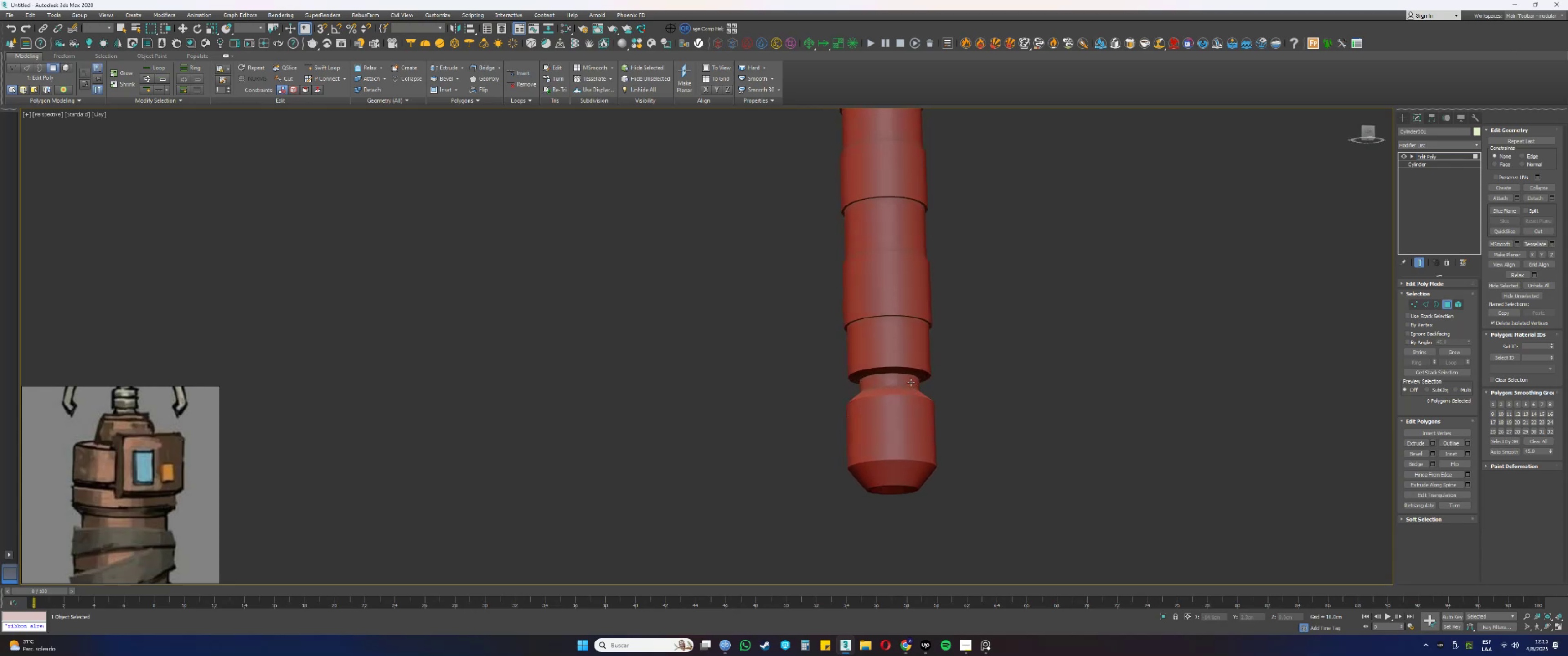 
scroll: coordinate [912, 364], scroll_direction: up, amount: 3.0
 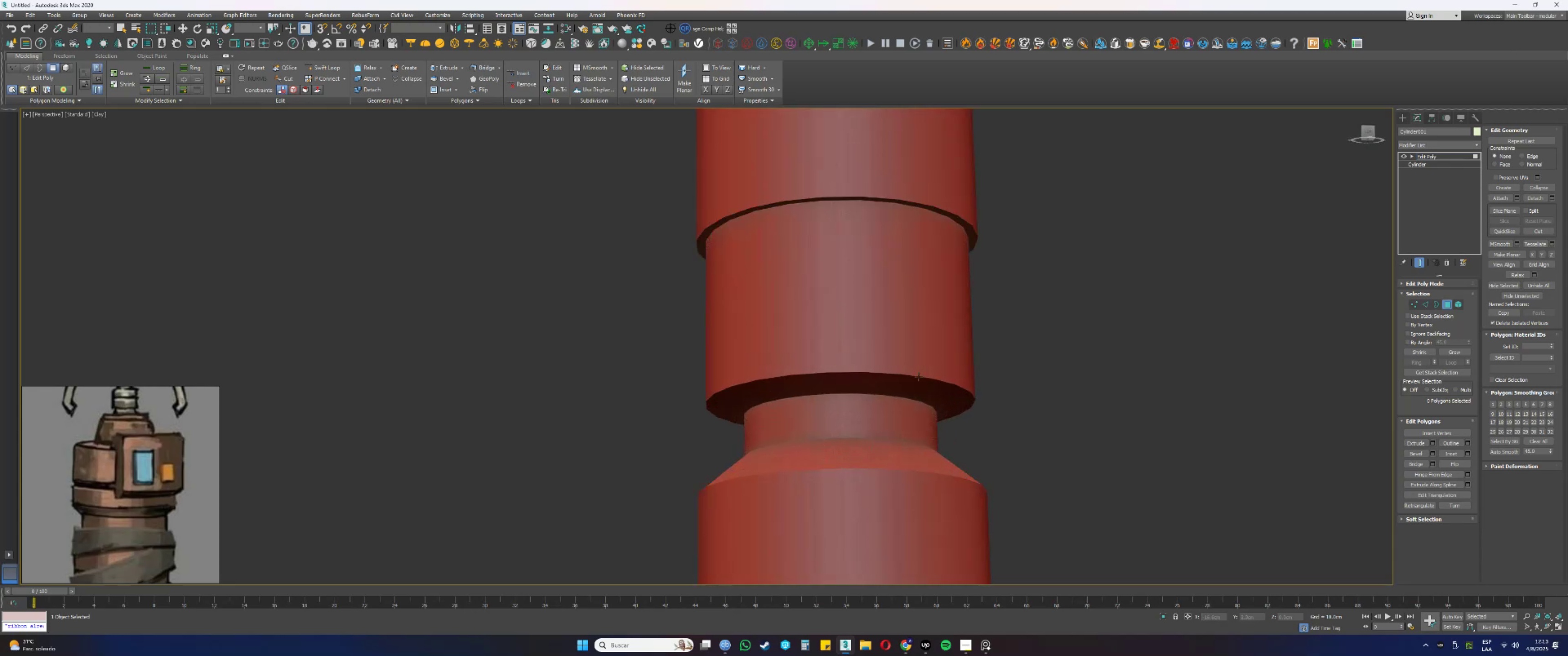 
left_click([919, 381])
 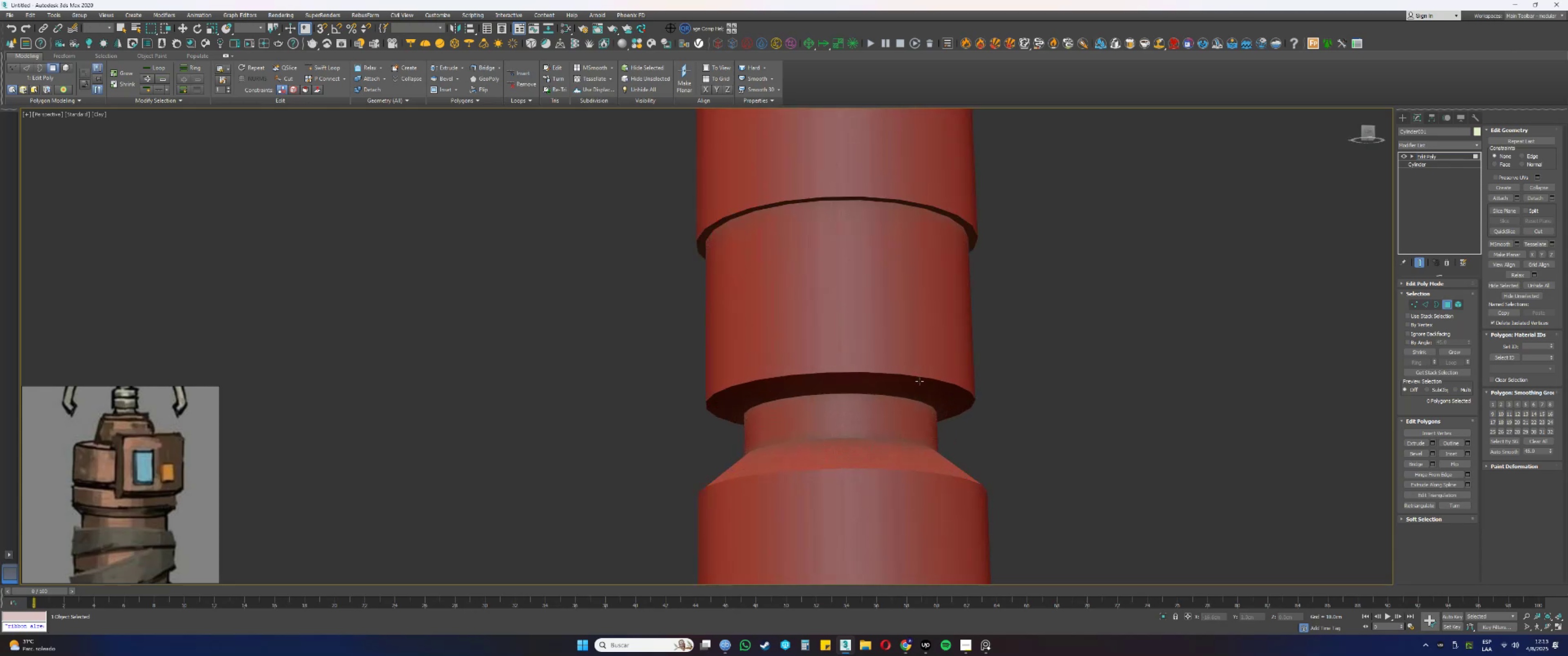 
hold_key(key=ShiftLeft, duration=0.41)
double_click([942, 391])
 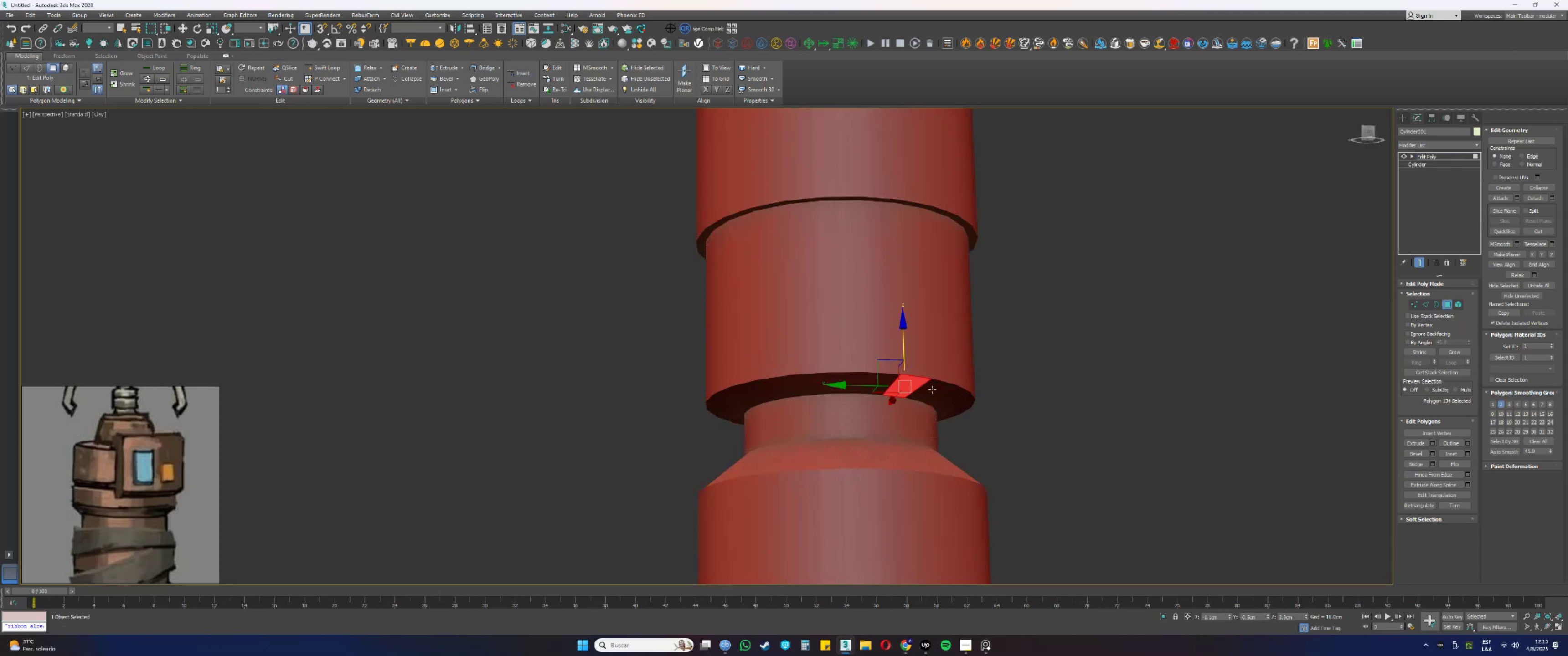 
hold_key(key=ShiftLeft, duration=0.59)
left_click([922, 392])
 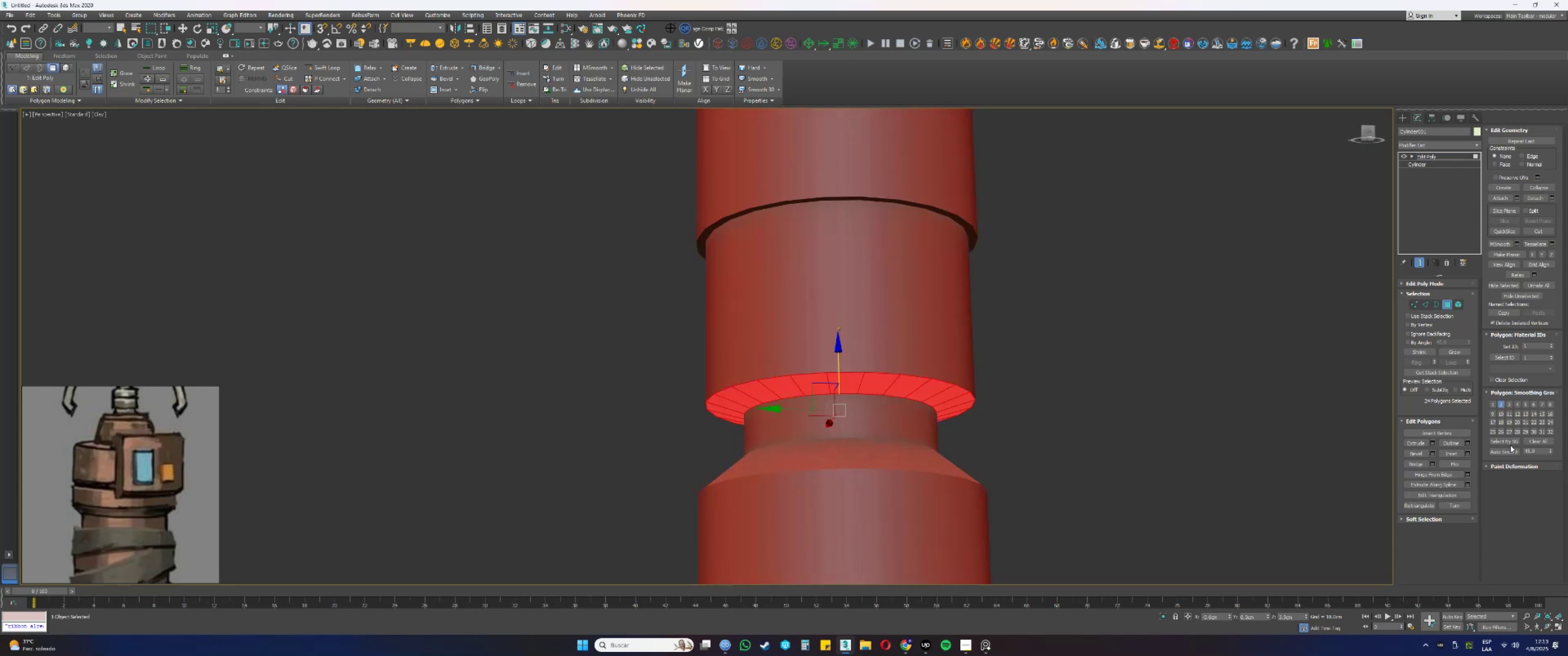 
left_click([1505, 449])
 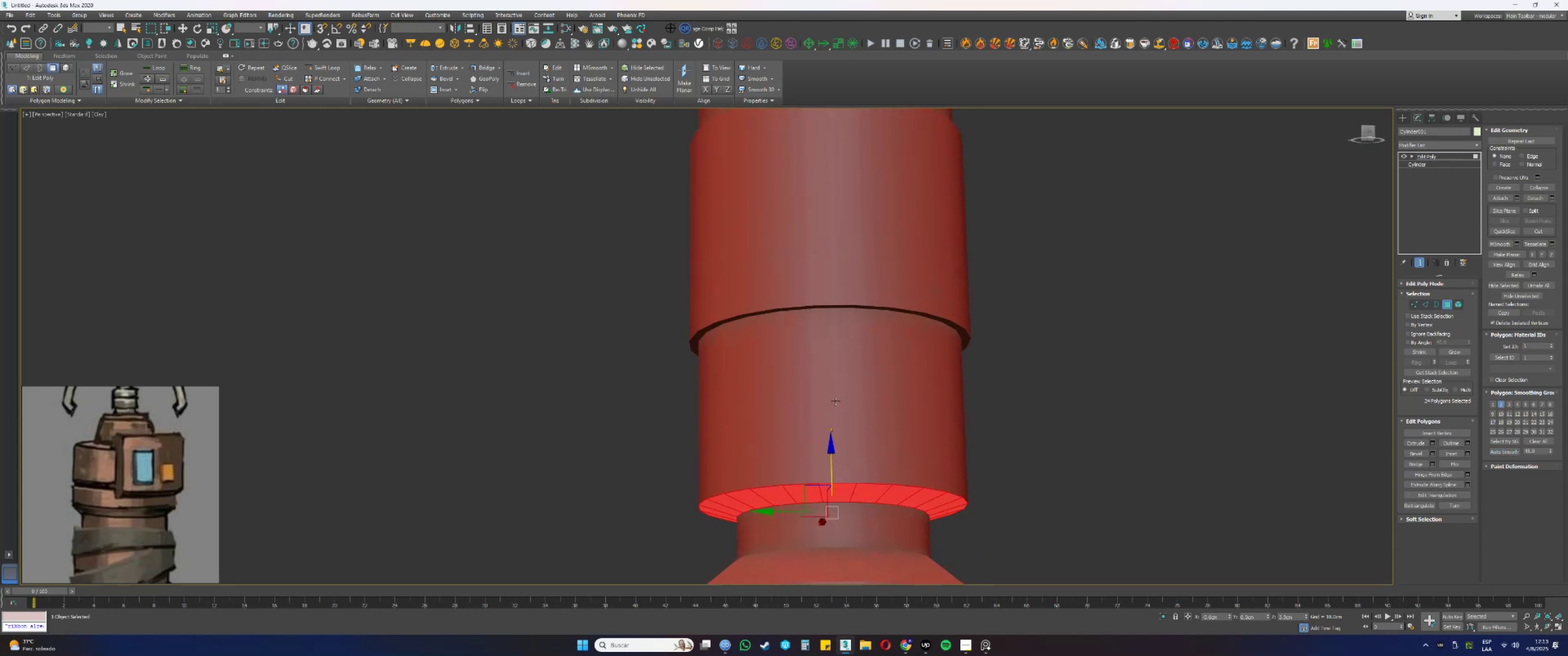 
scroll: coordinate [904, 430], scroll_direction: down, amount: 2.0
 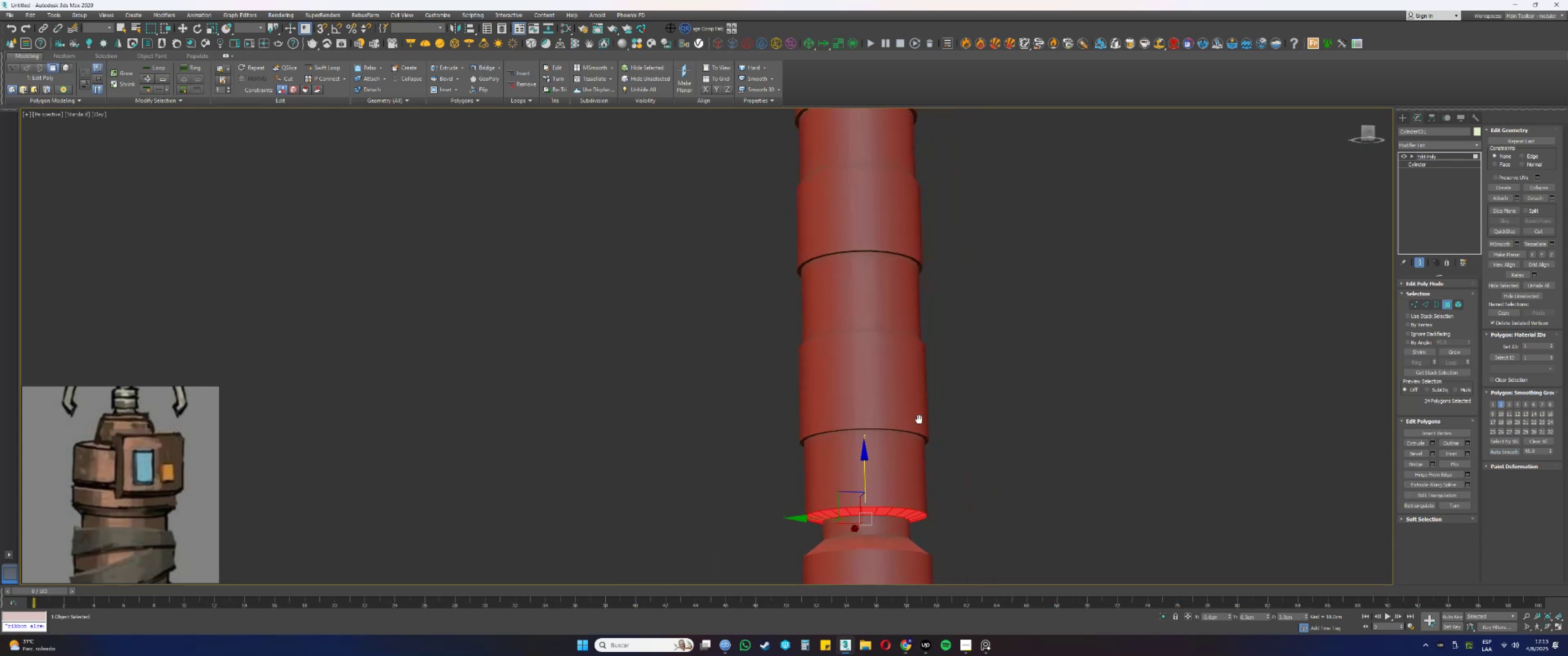 
key(Alt+AltLeft)
 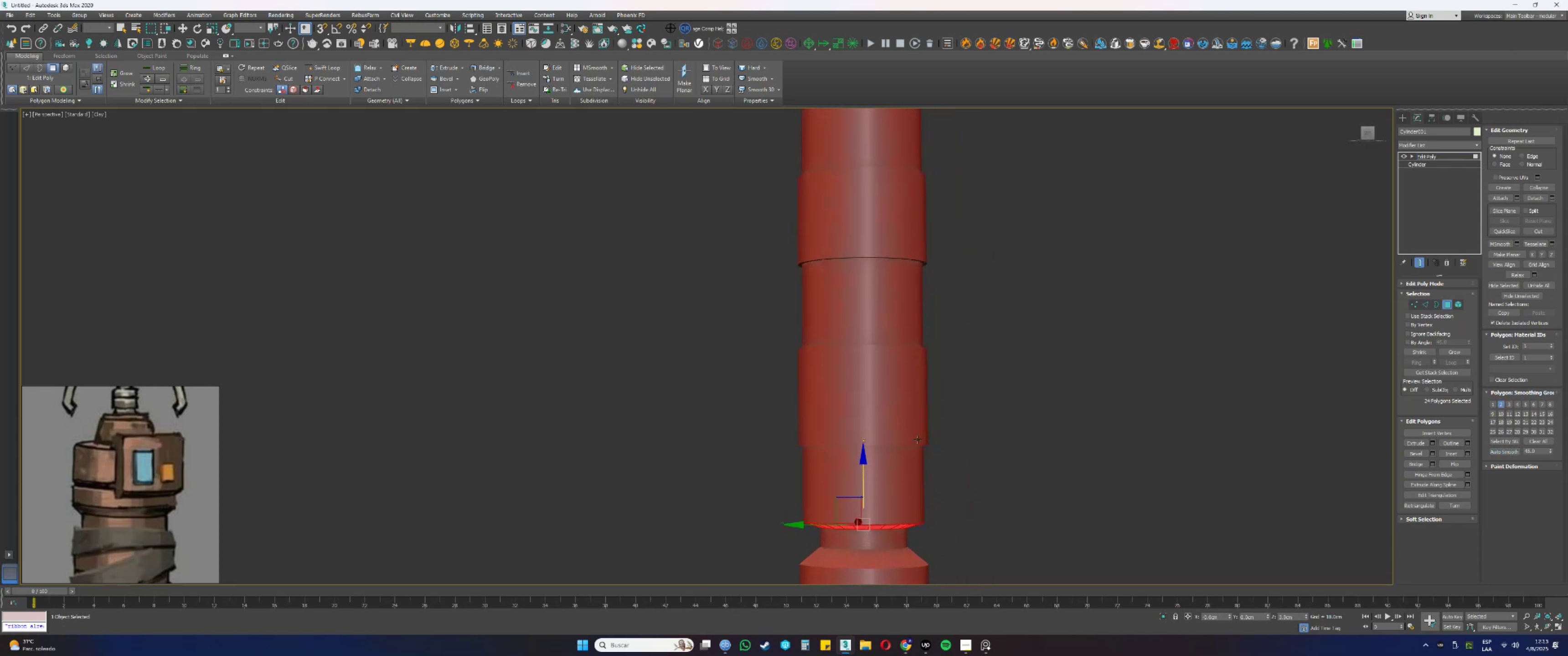 
scroll: coordinate [937, 466], scroll_direction: down, amount: 1.0
 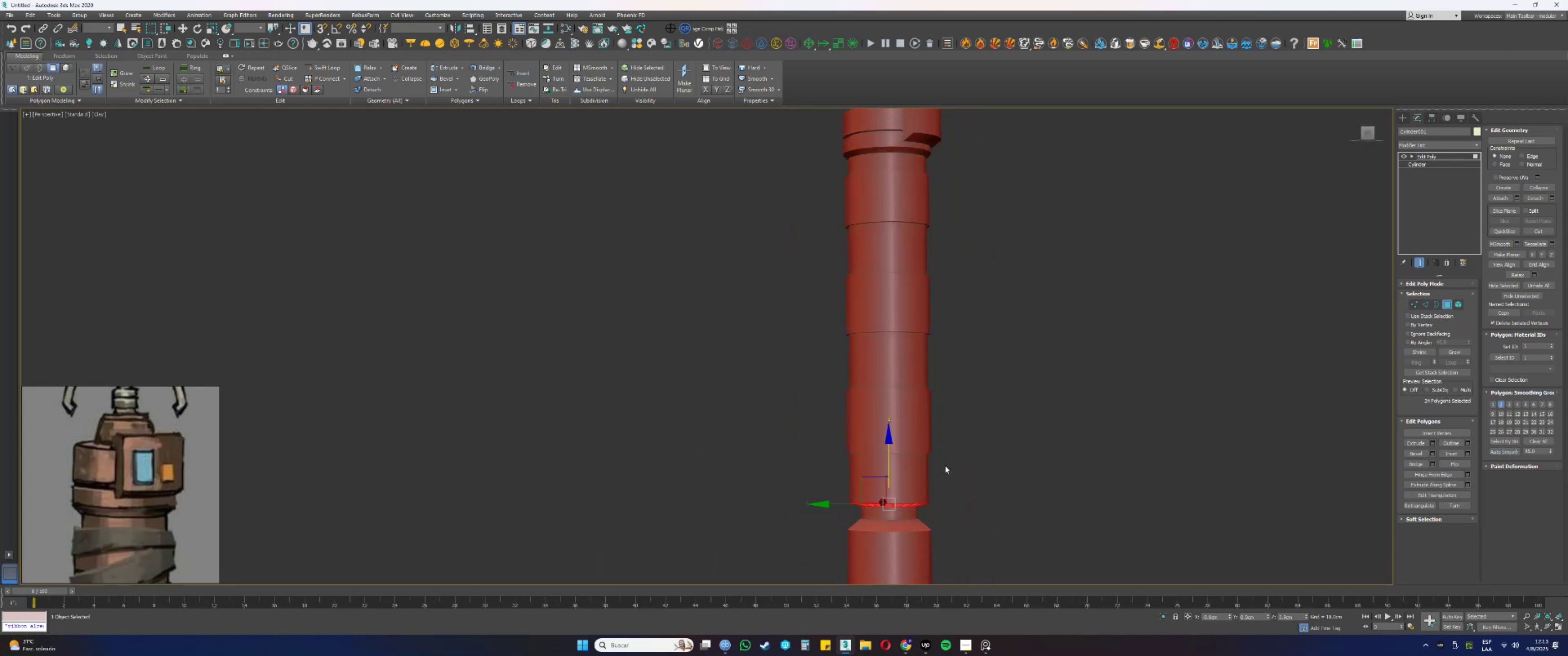 
left_click([978, 450])
 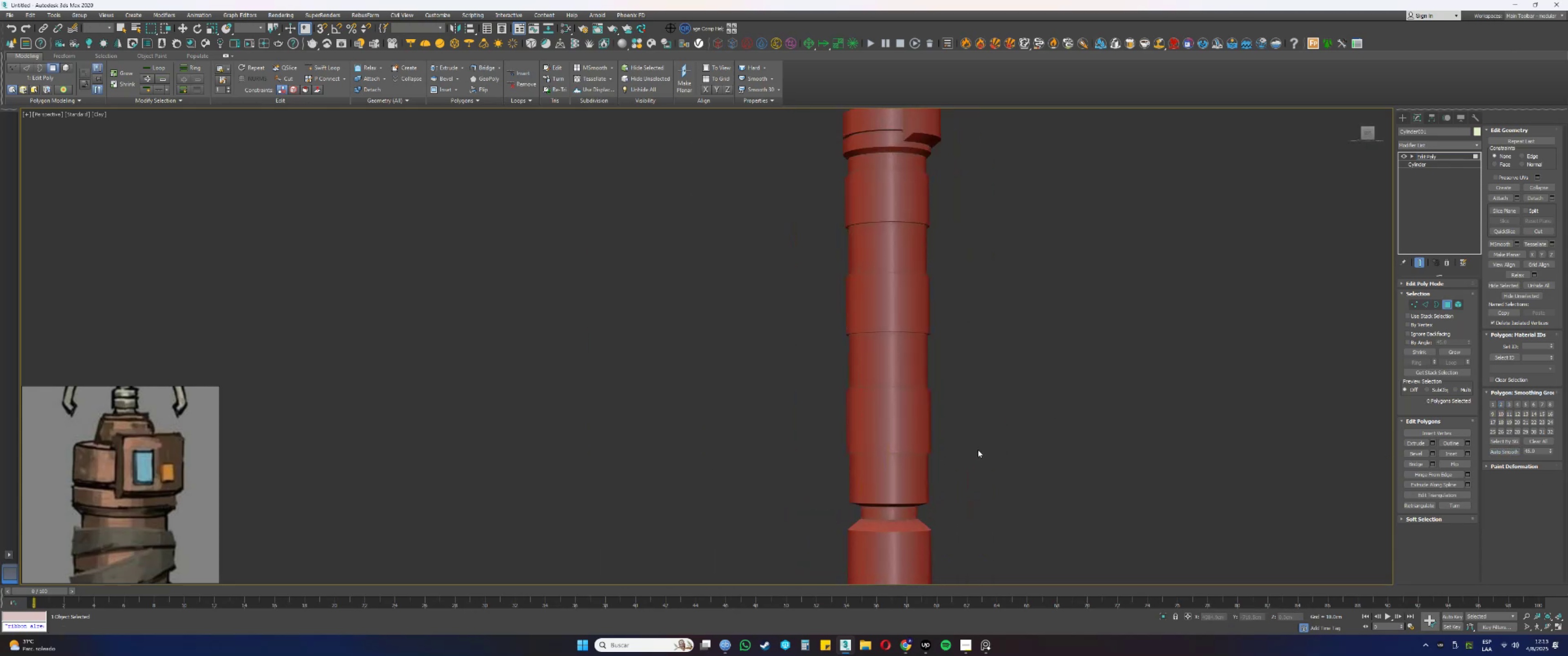 
key(4)
 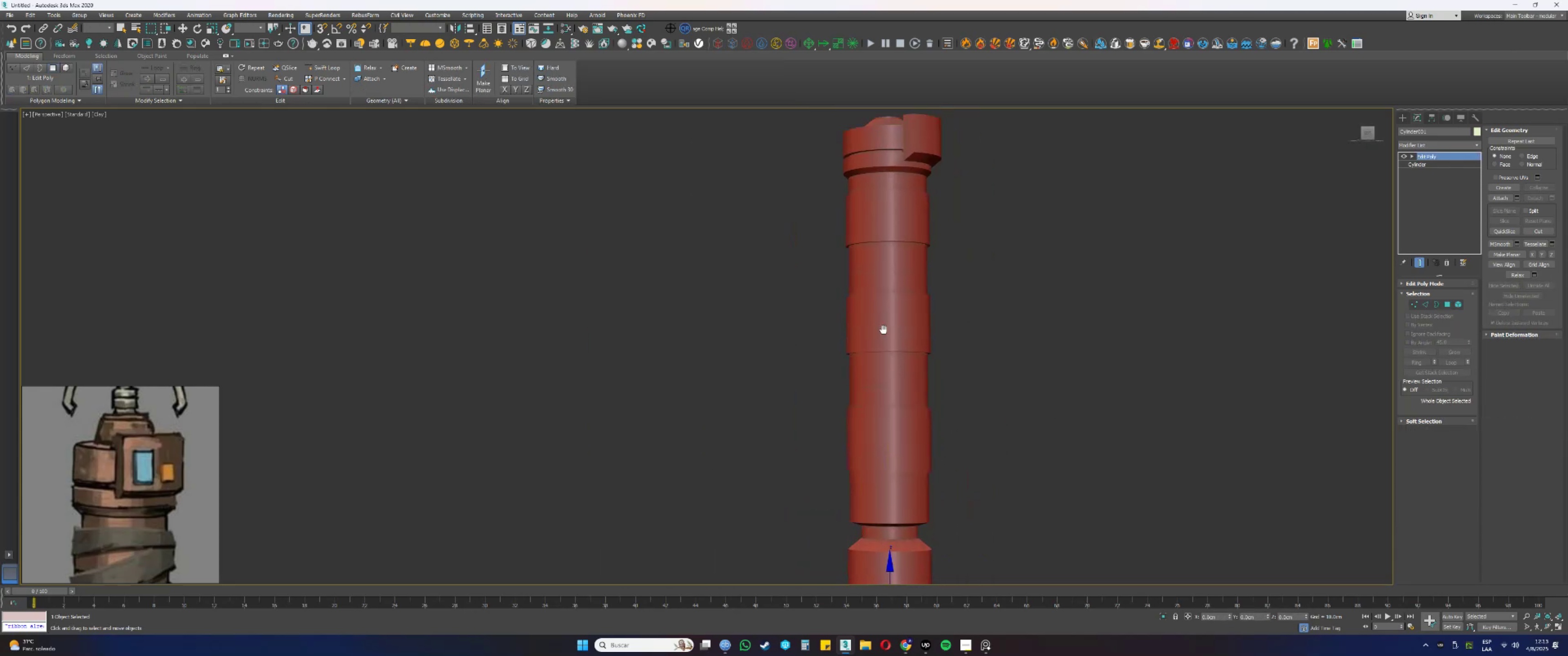 
key(F3)
 